 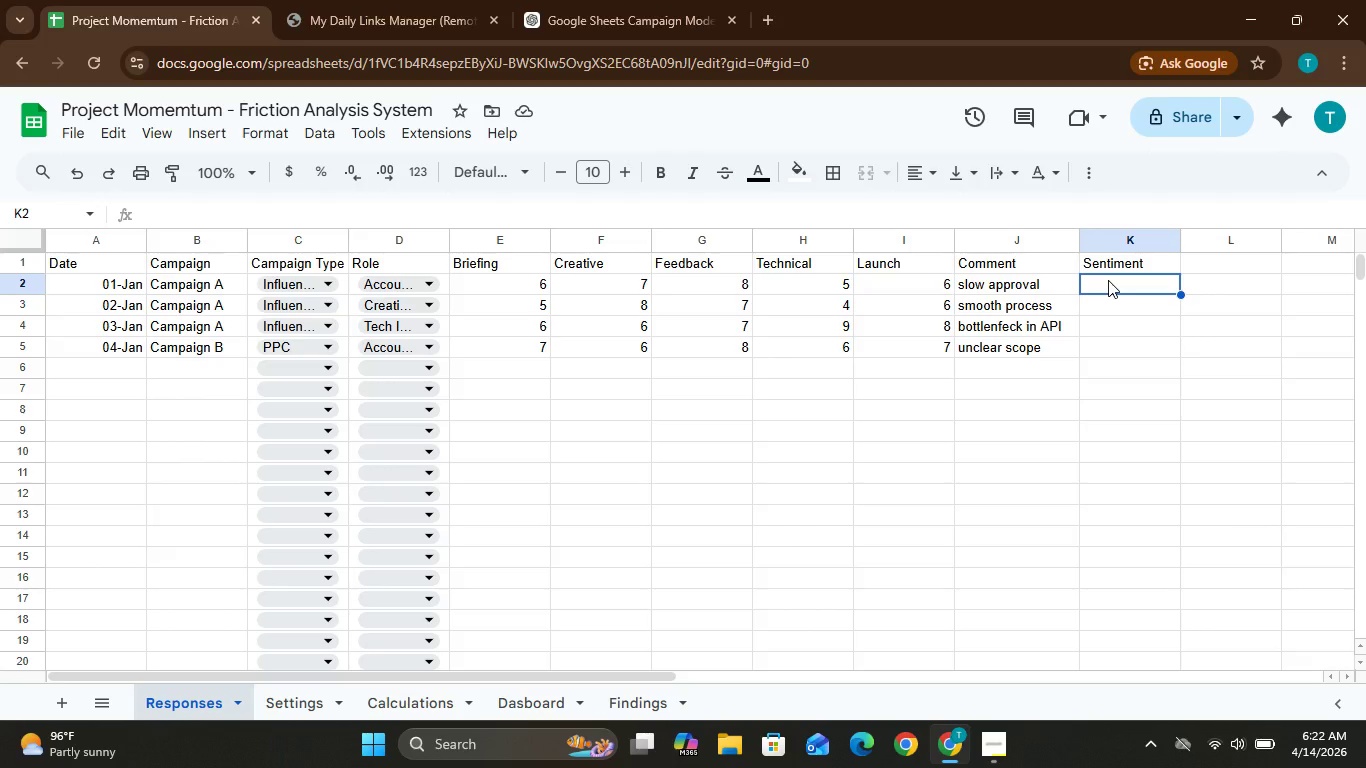 
type(=IF)
 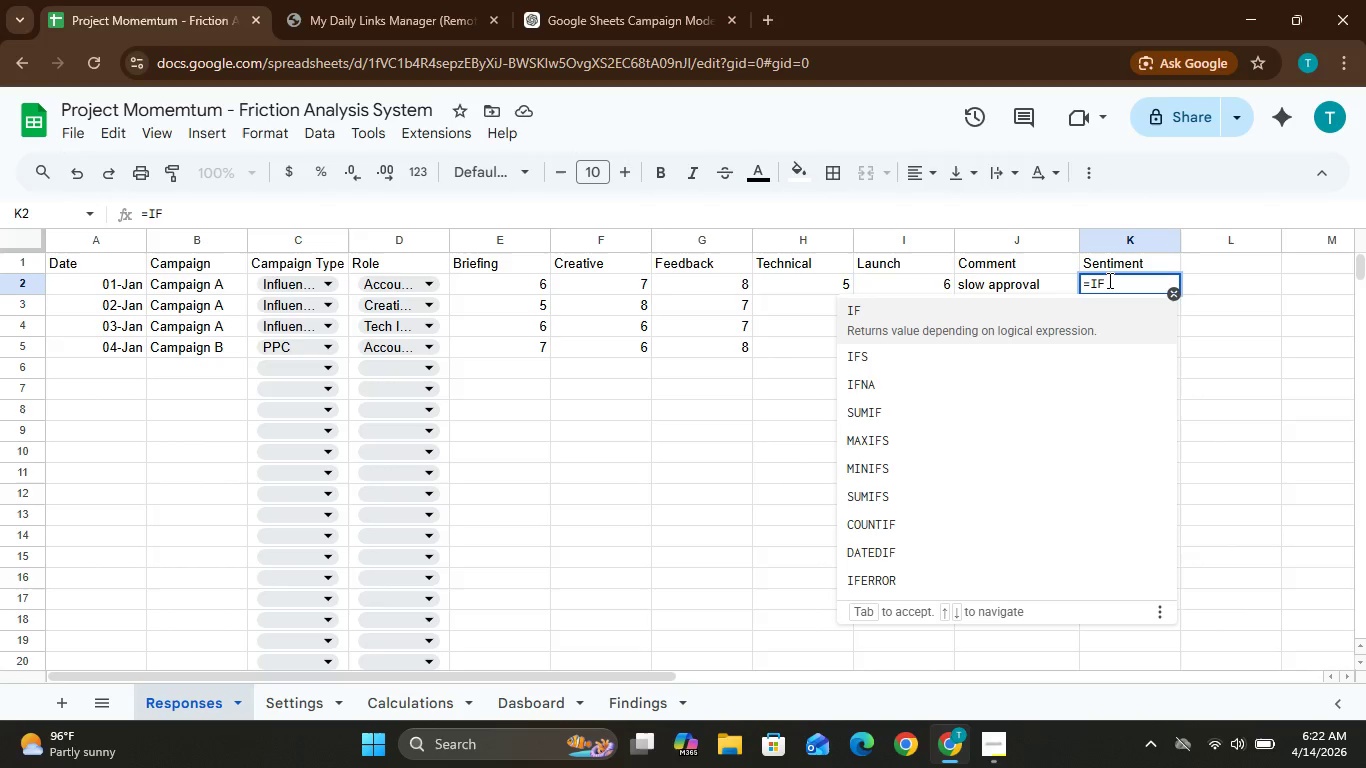 
type((REE)
key(Backspace)
type(GEXMATCH)
 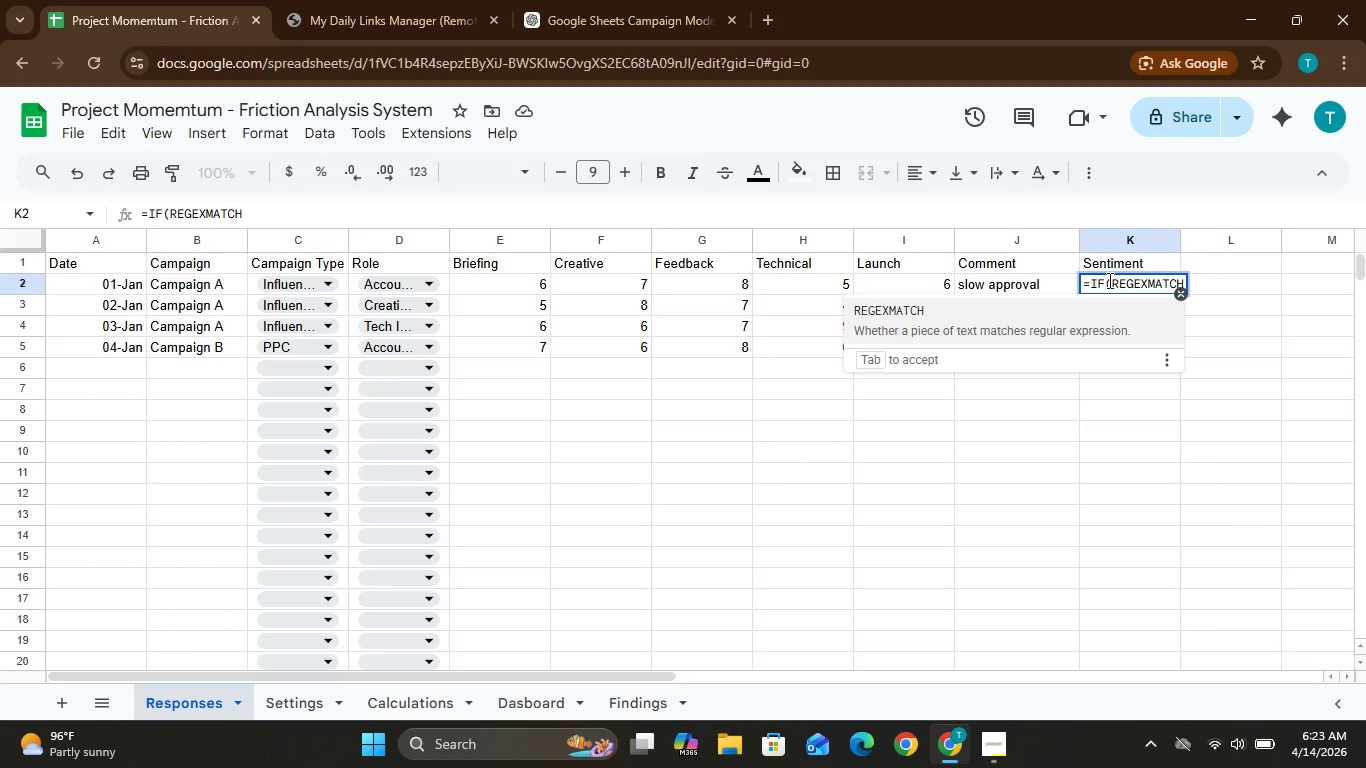 
key(Shift+9)
 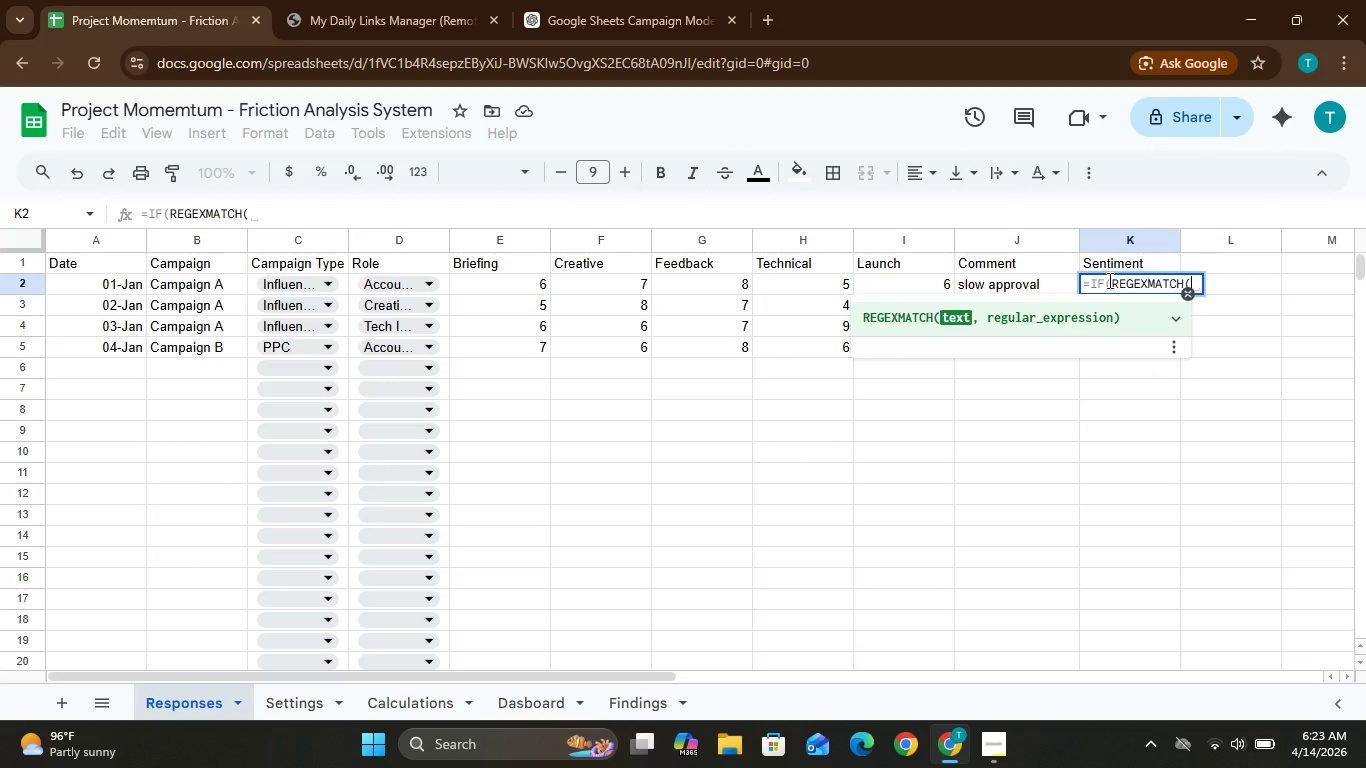 
type(J2,")
 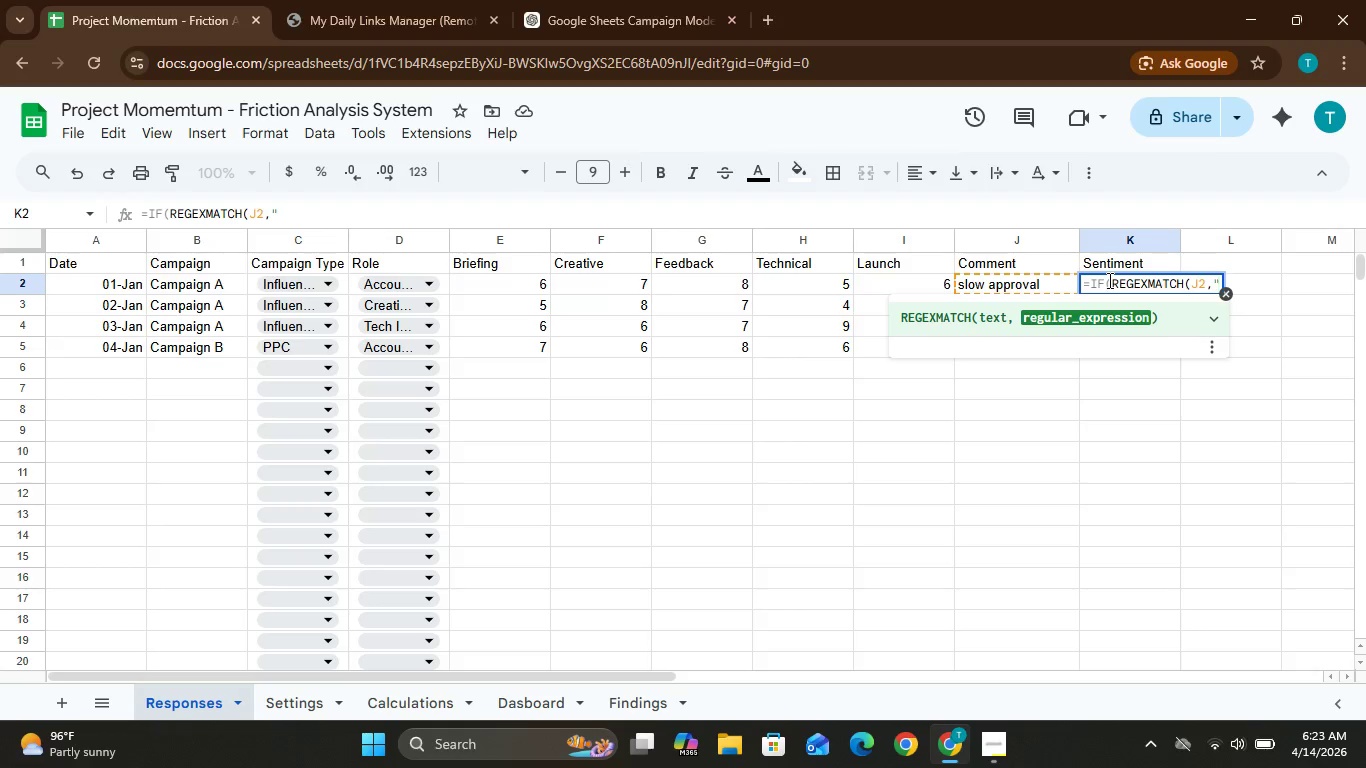 
type(slow)
 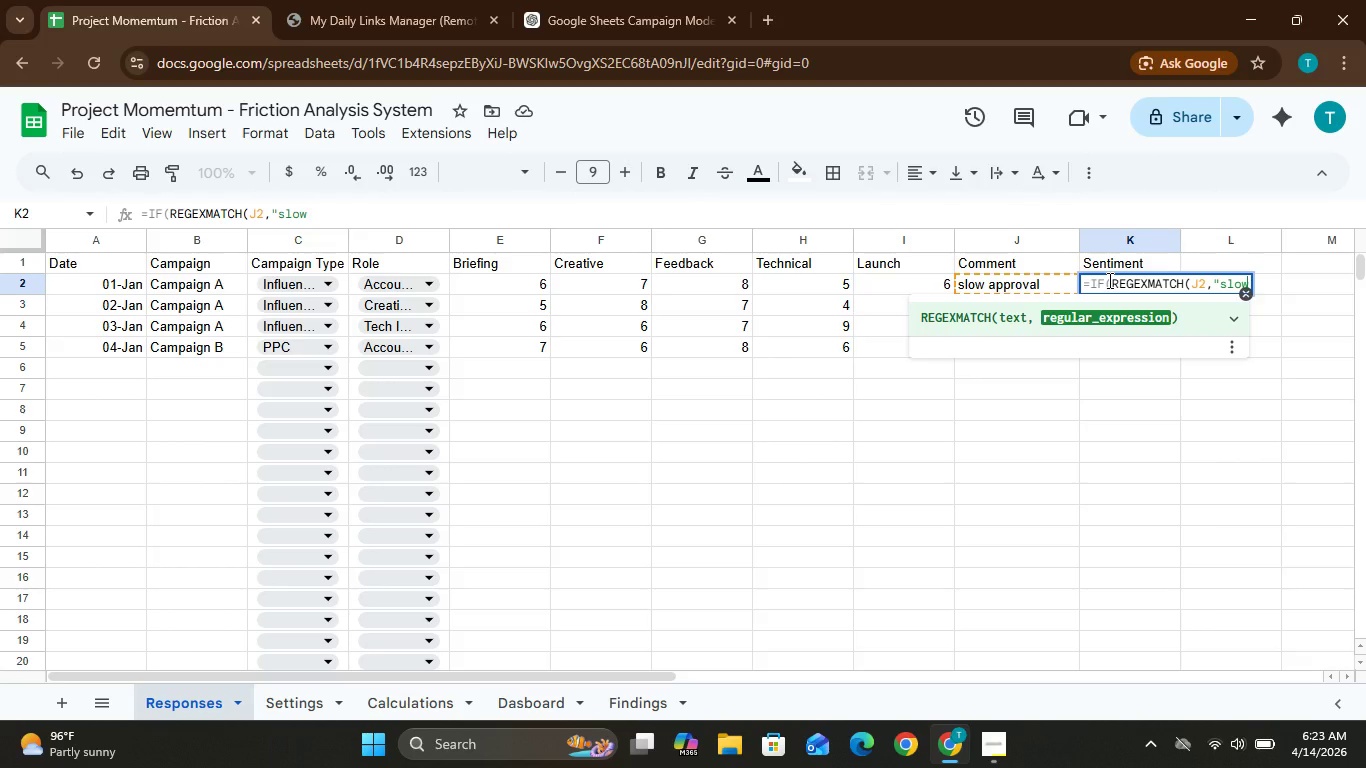 
wait(8.58)
 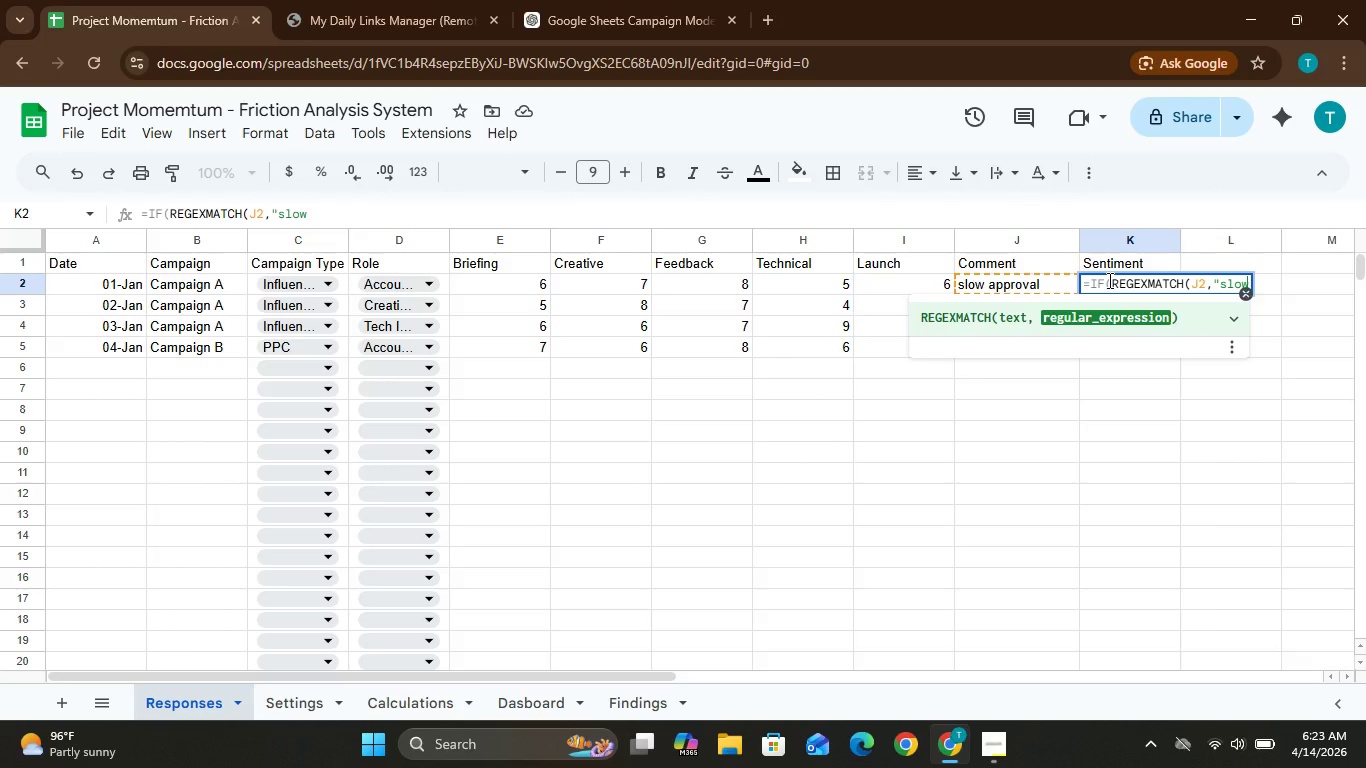 
key(Backslash)
 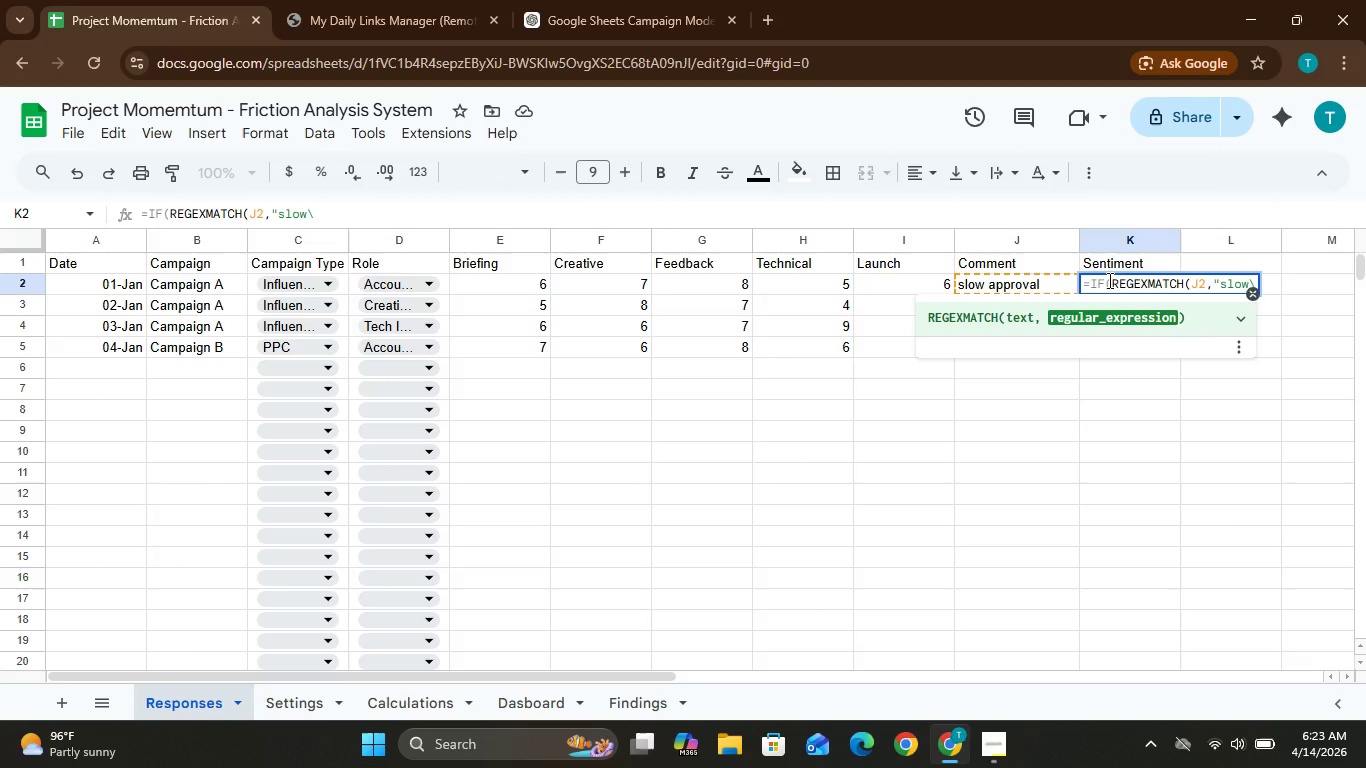 
key(Backspace)
 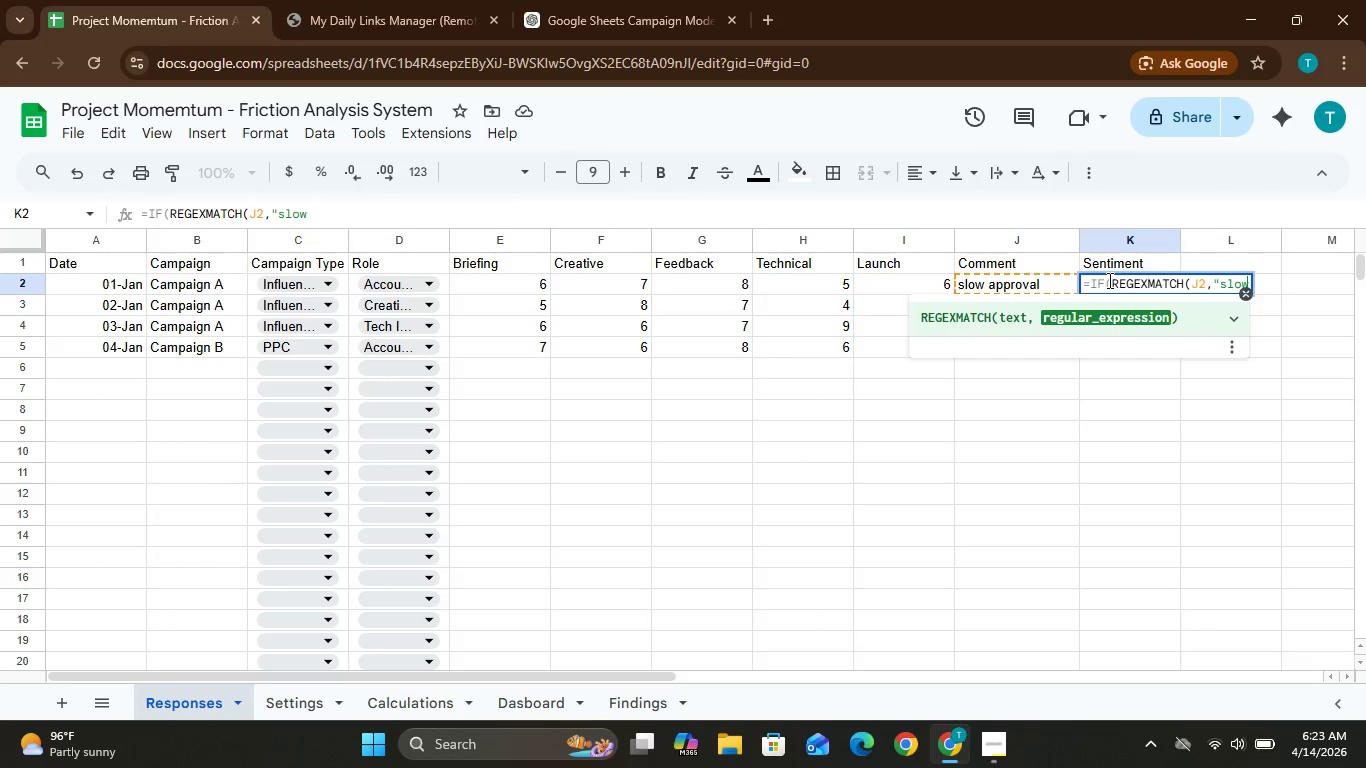 
hold_key(key=ShiftLeft, duration=0.92)
 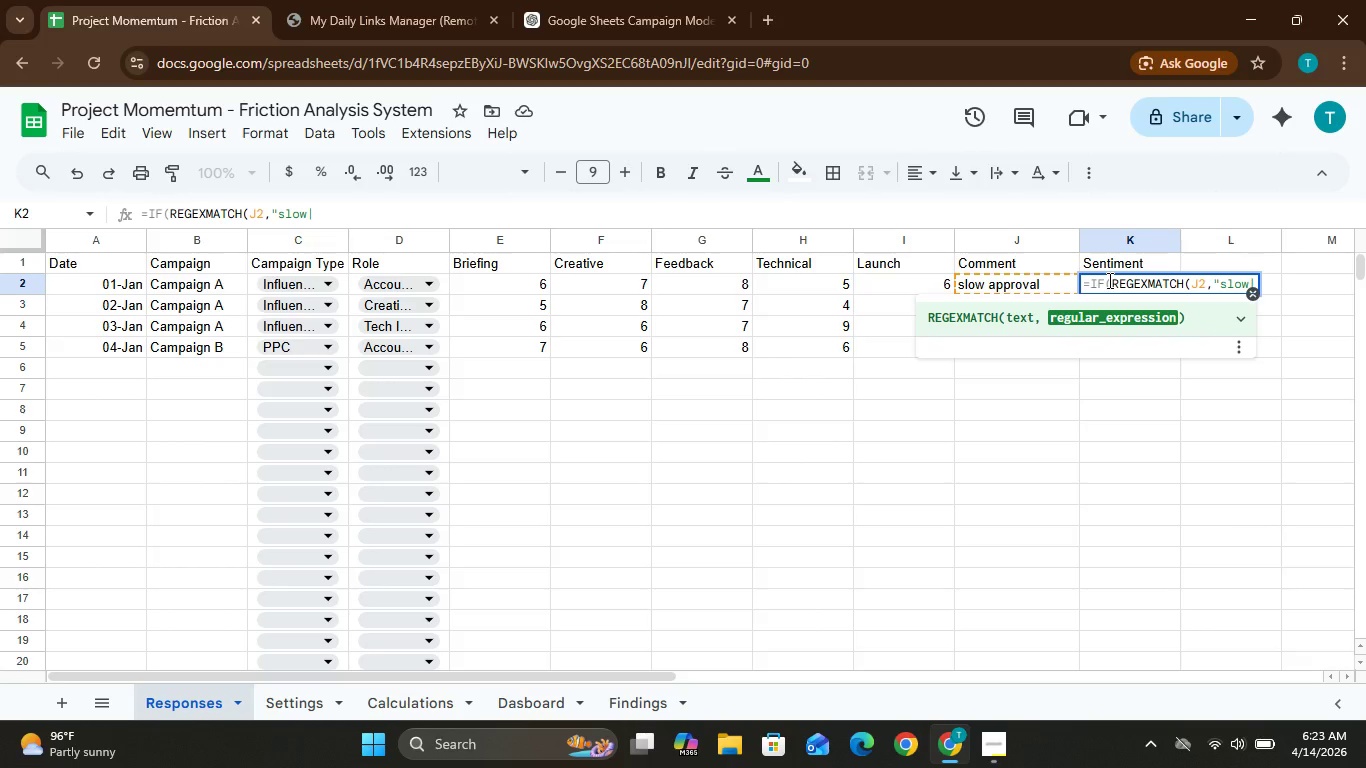 
hold_key(key=Backslash, duration=0.31)
 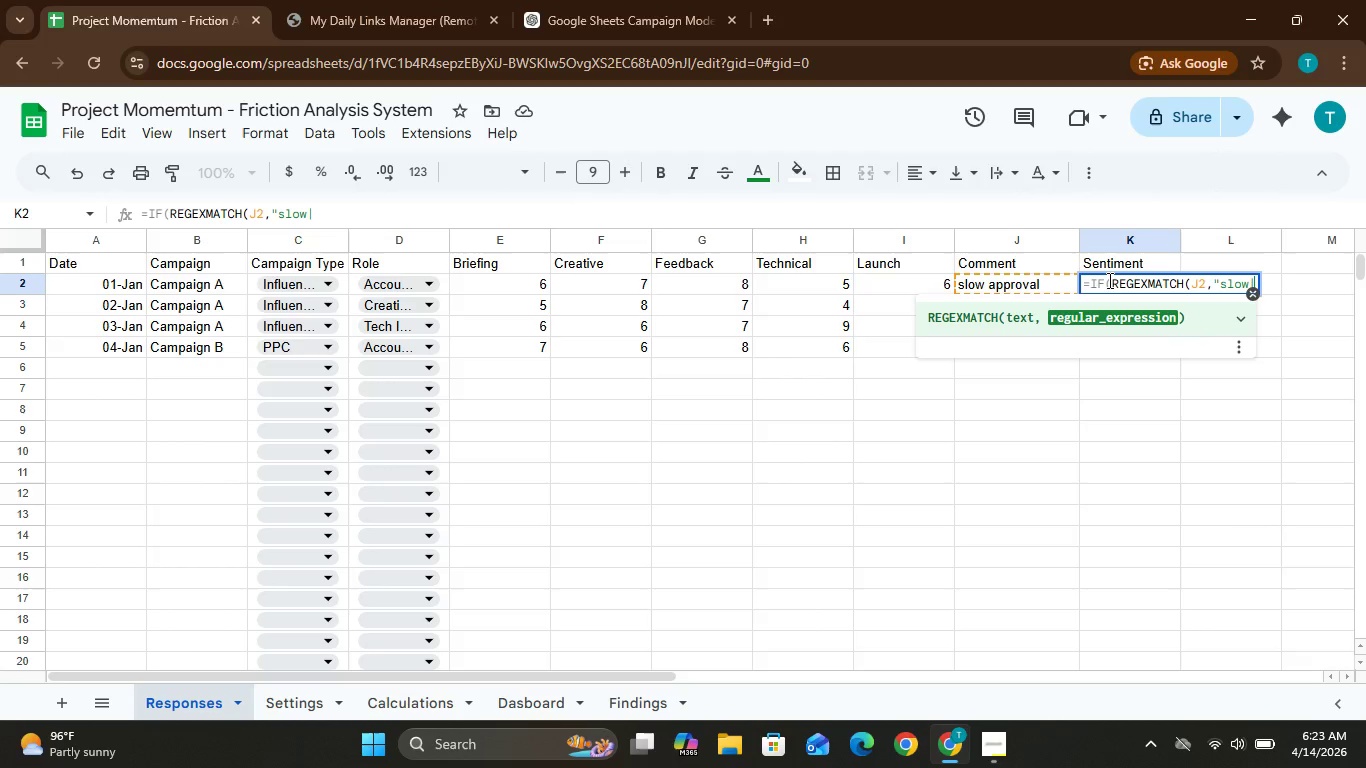 
type(bottleneck|unclear|)
 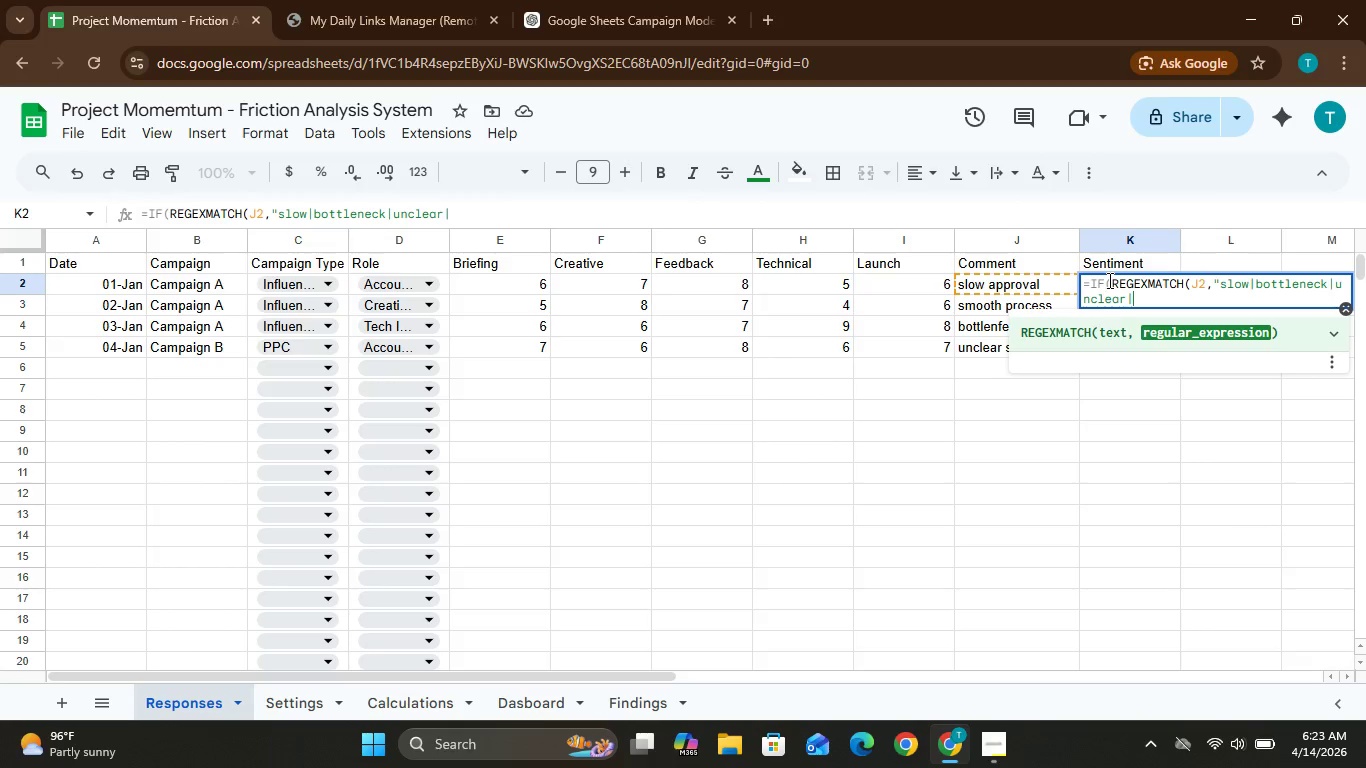 
type(delay|)
 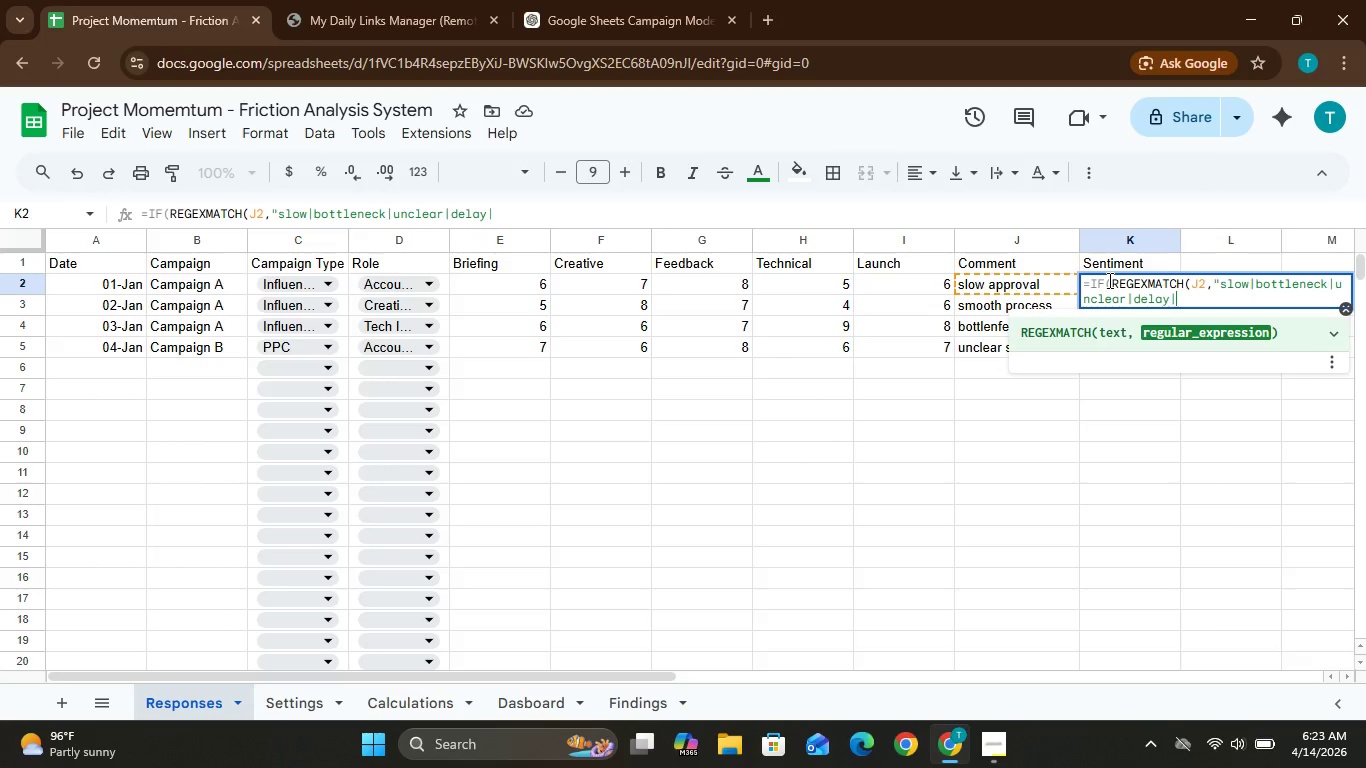 
key(Backspace)
type("),"critical",IF(REGEXMATCH(J2,"S)
key(Backspace)
type(smooth|fast|efficient)
 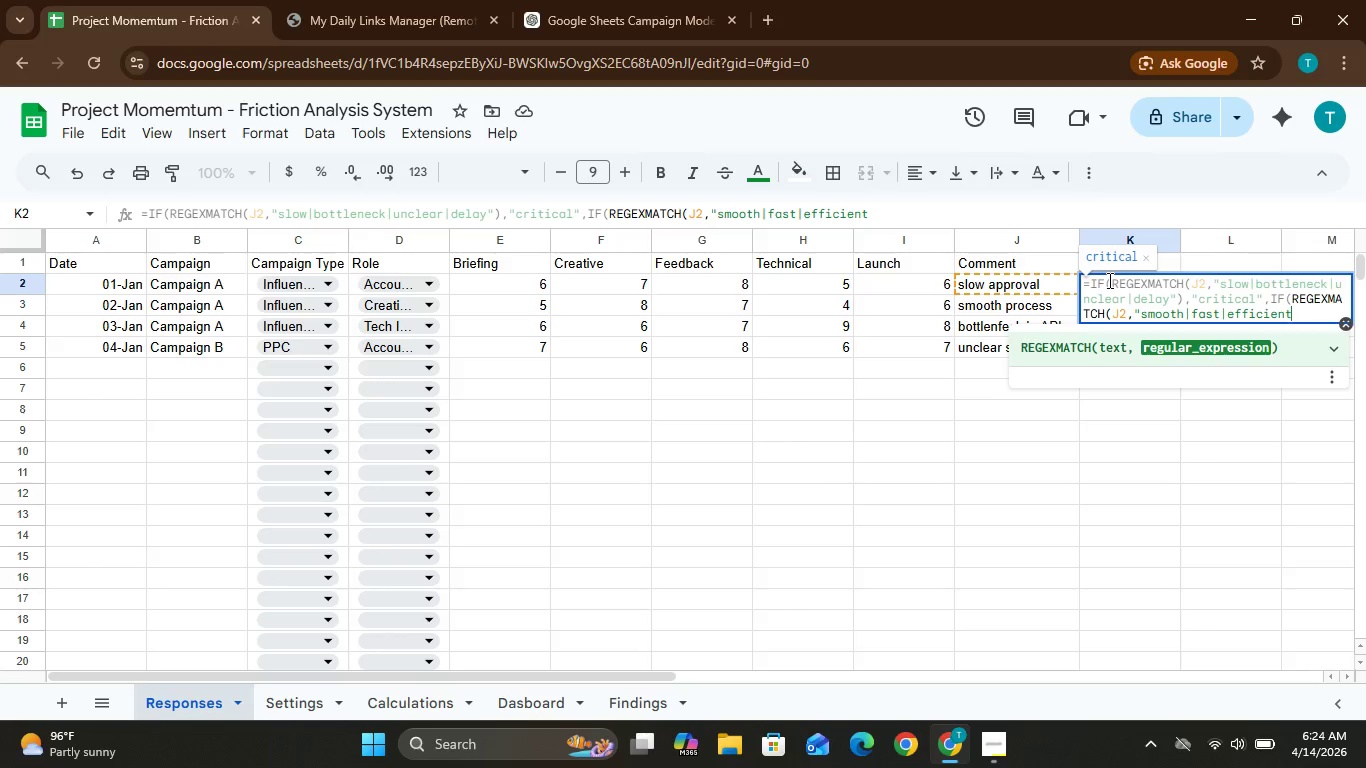 
type("),"positive","Neutral")
 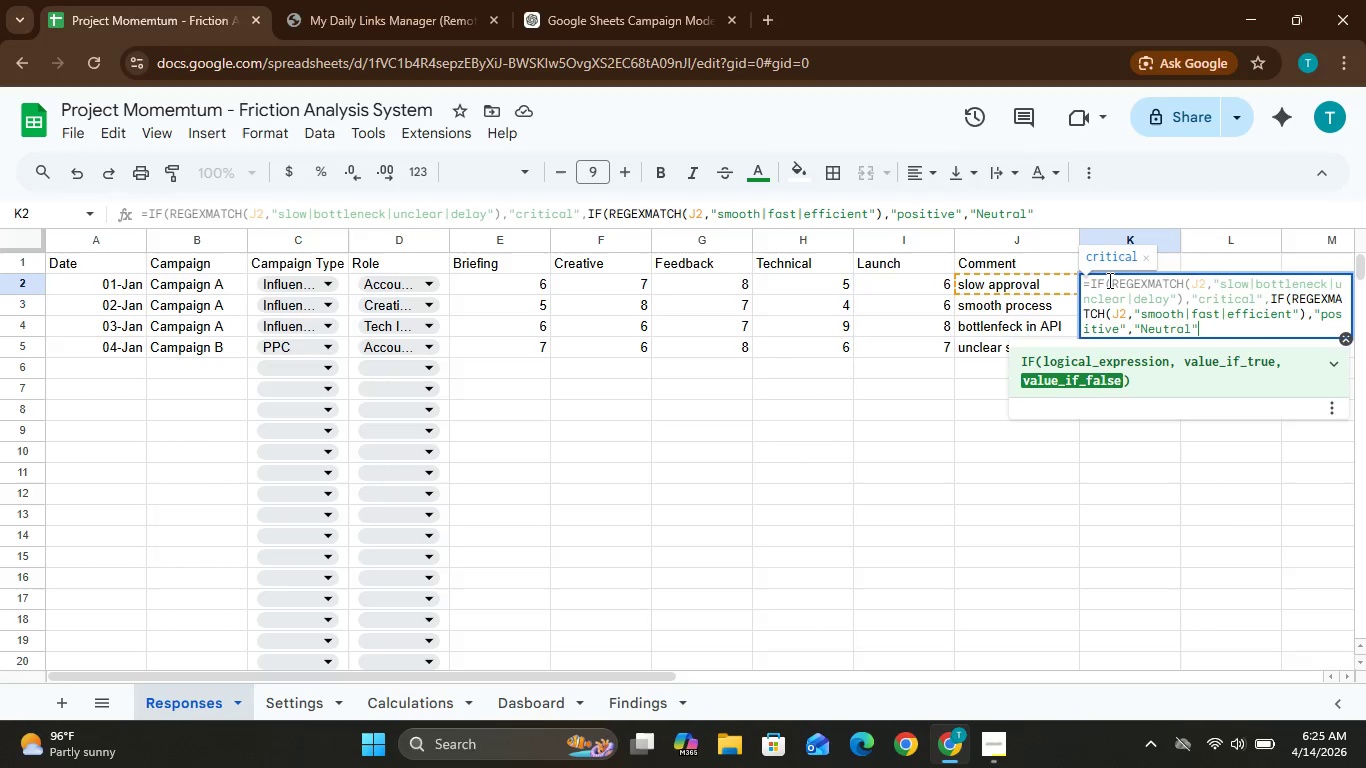 
type()))
 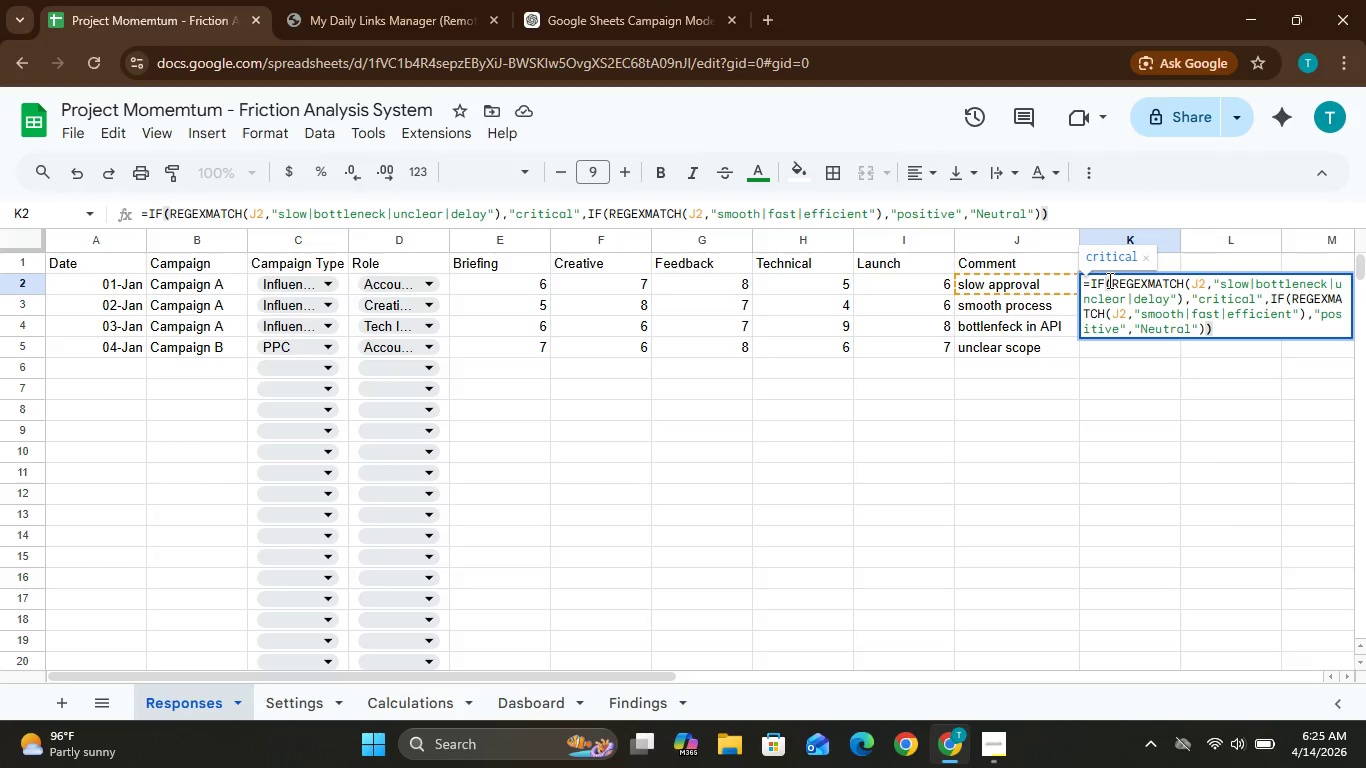 
key(Enter)
 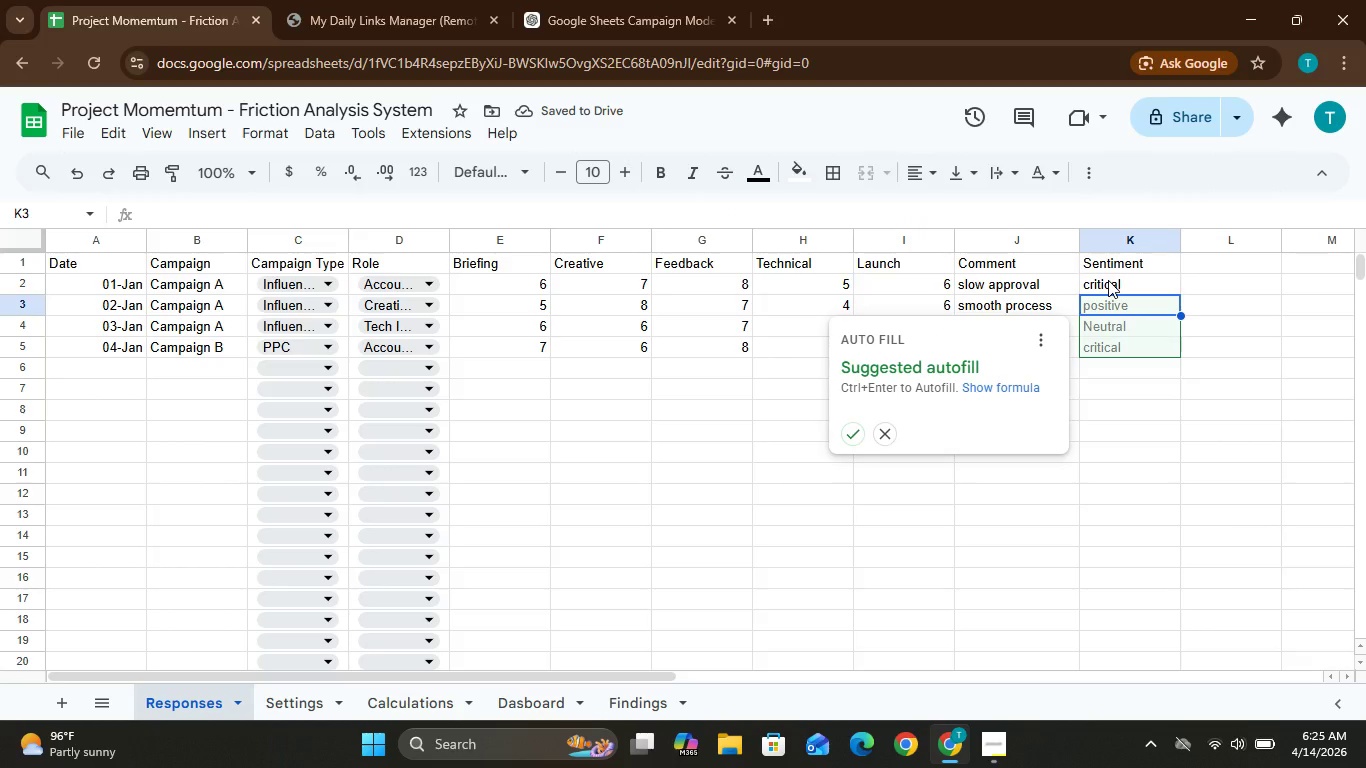 
left_click([1125, 279])
 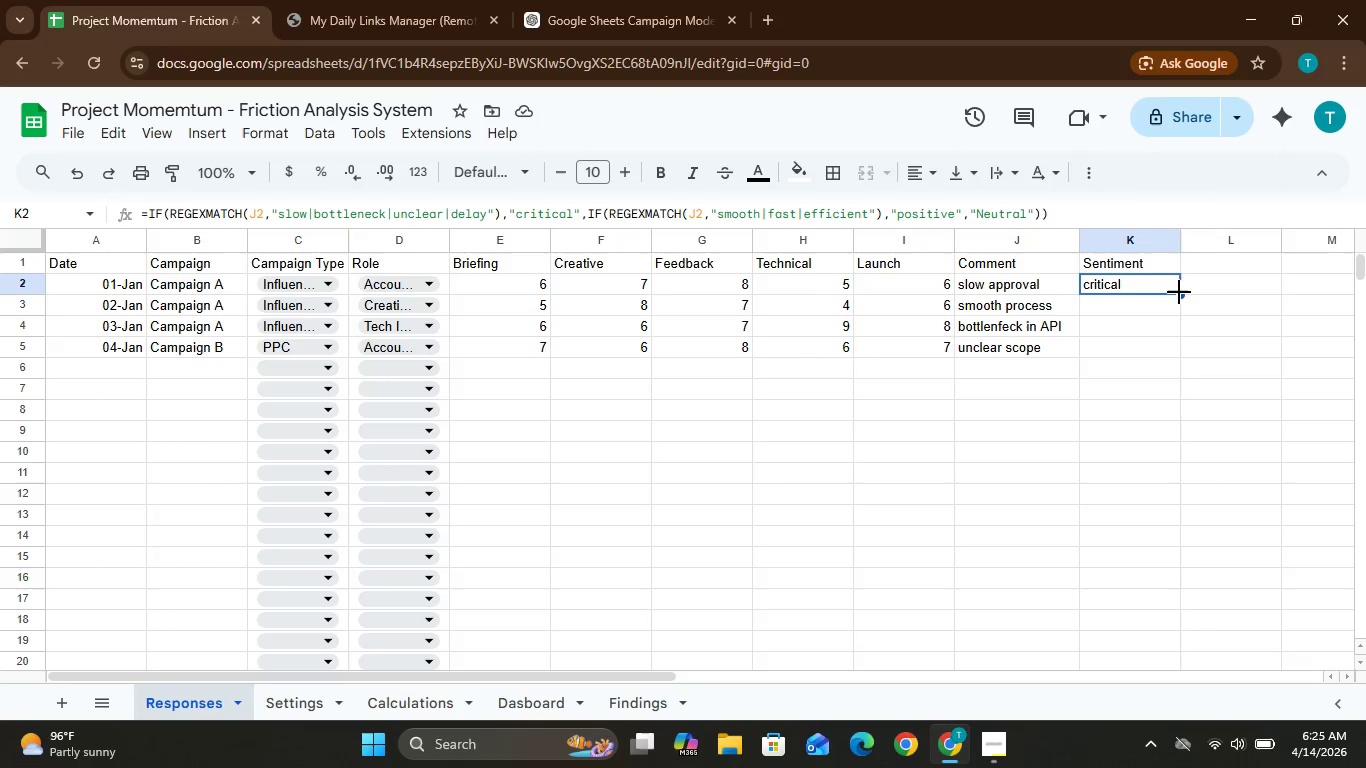 
left_click_drag(start_coordinate=[1180, 293], to_coordinate=[1146, 656])
 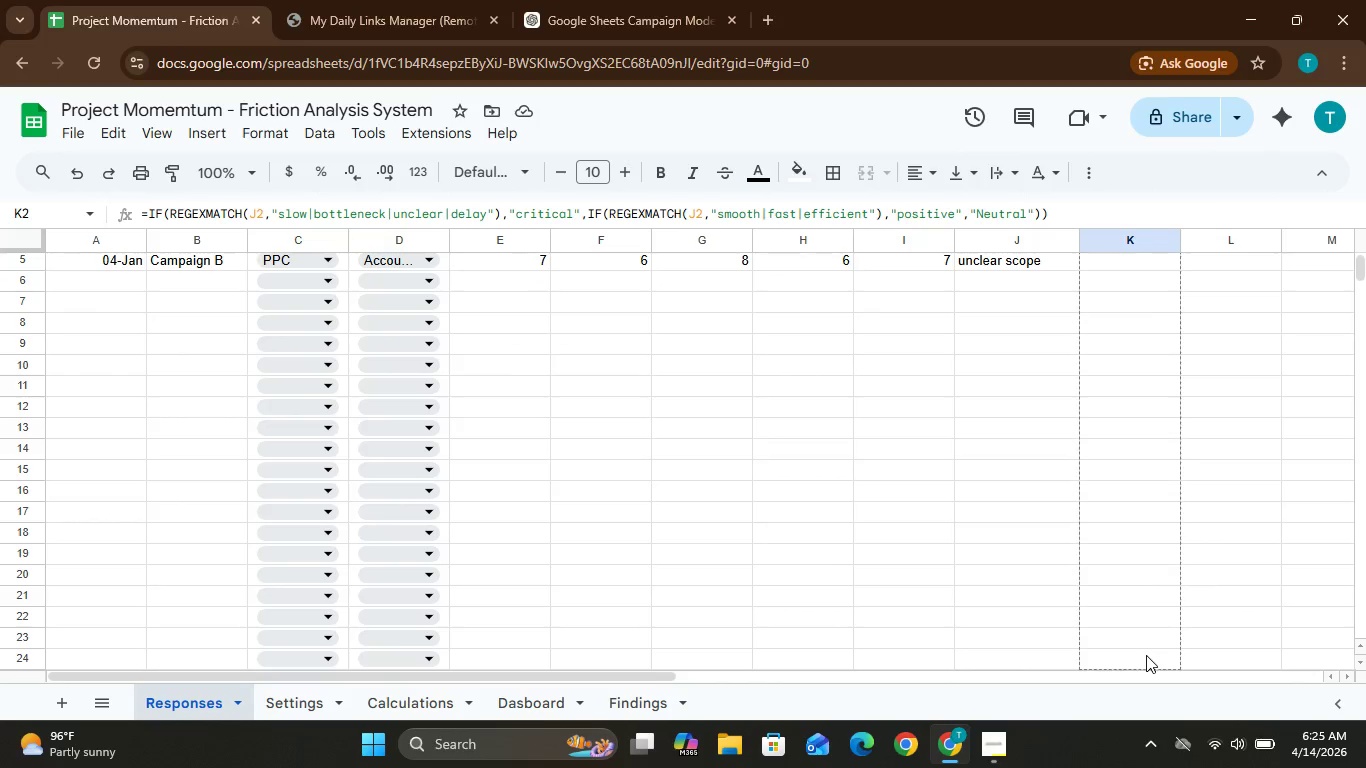 
mouse_move([1171, 669])
 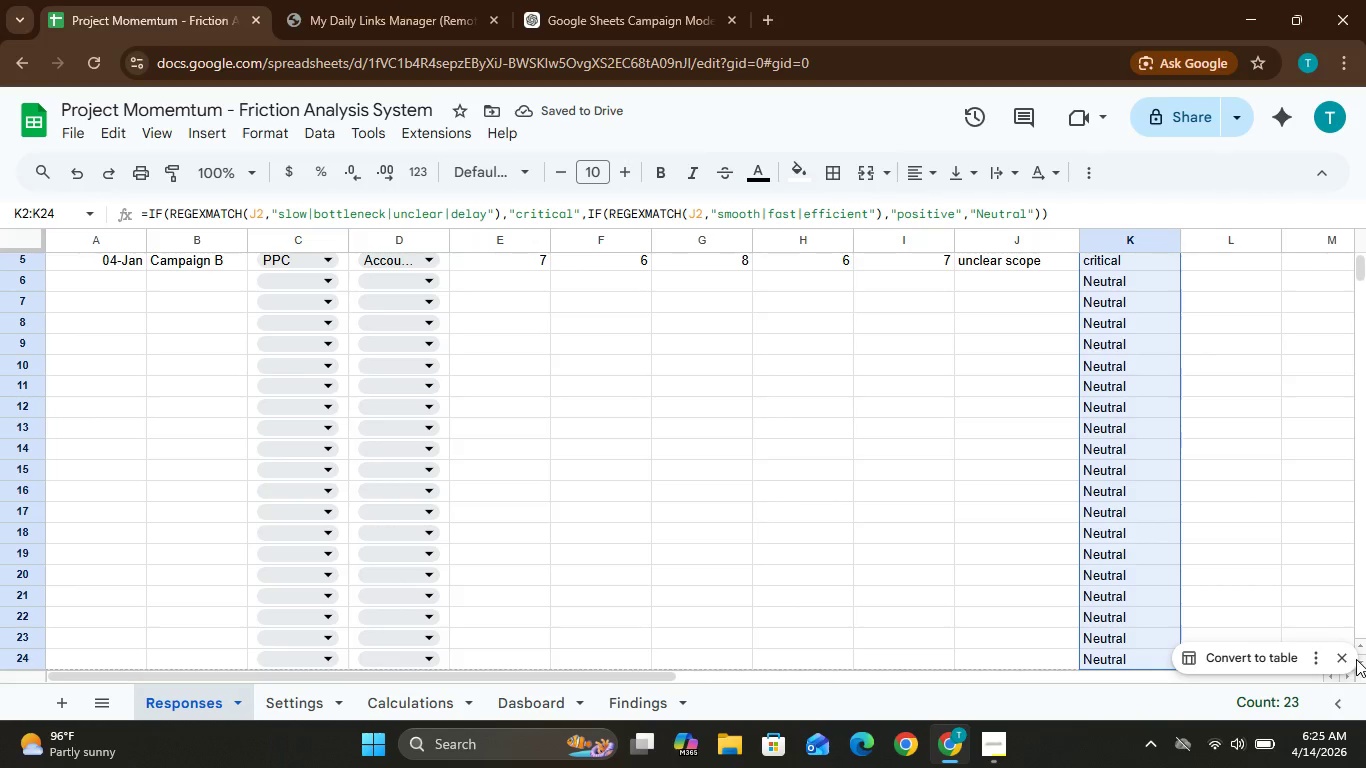 
double_click([1361, 662])
 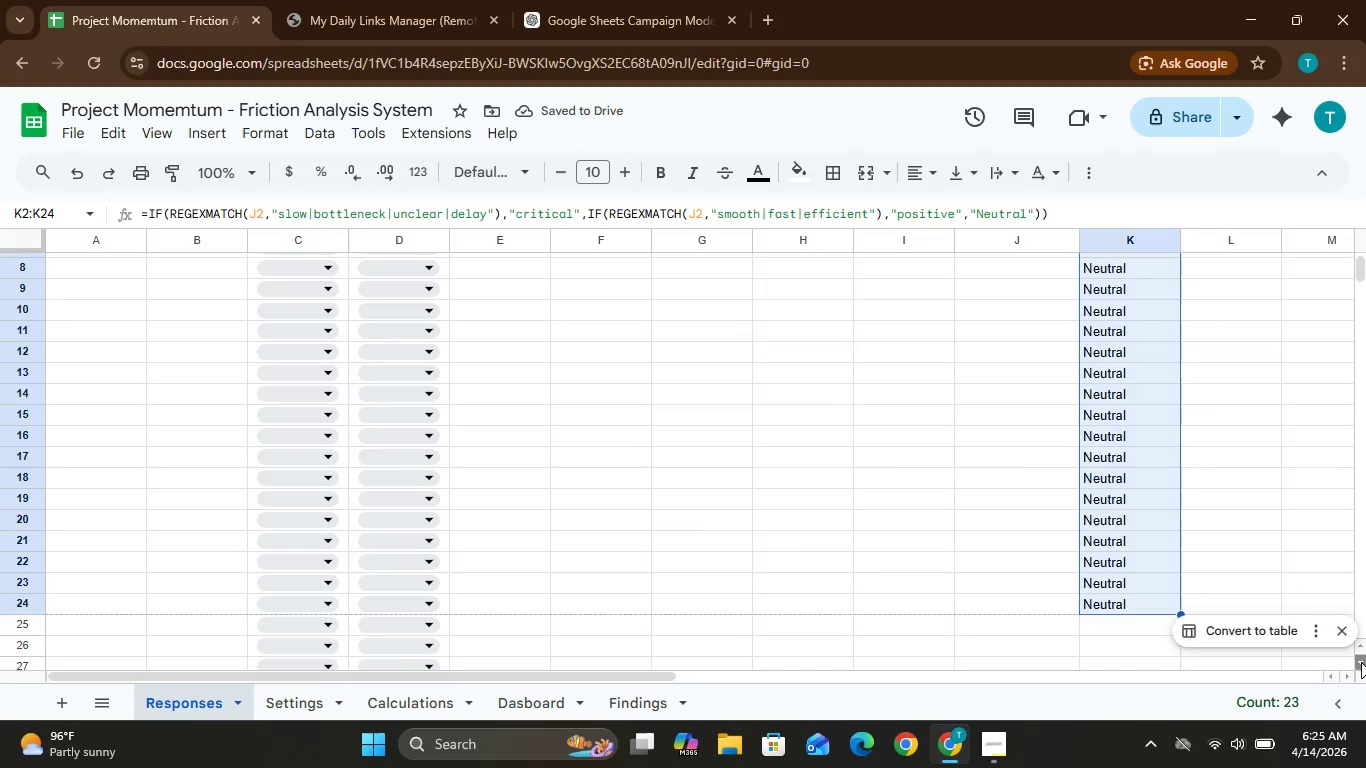 
triple_click([1361, 662])
 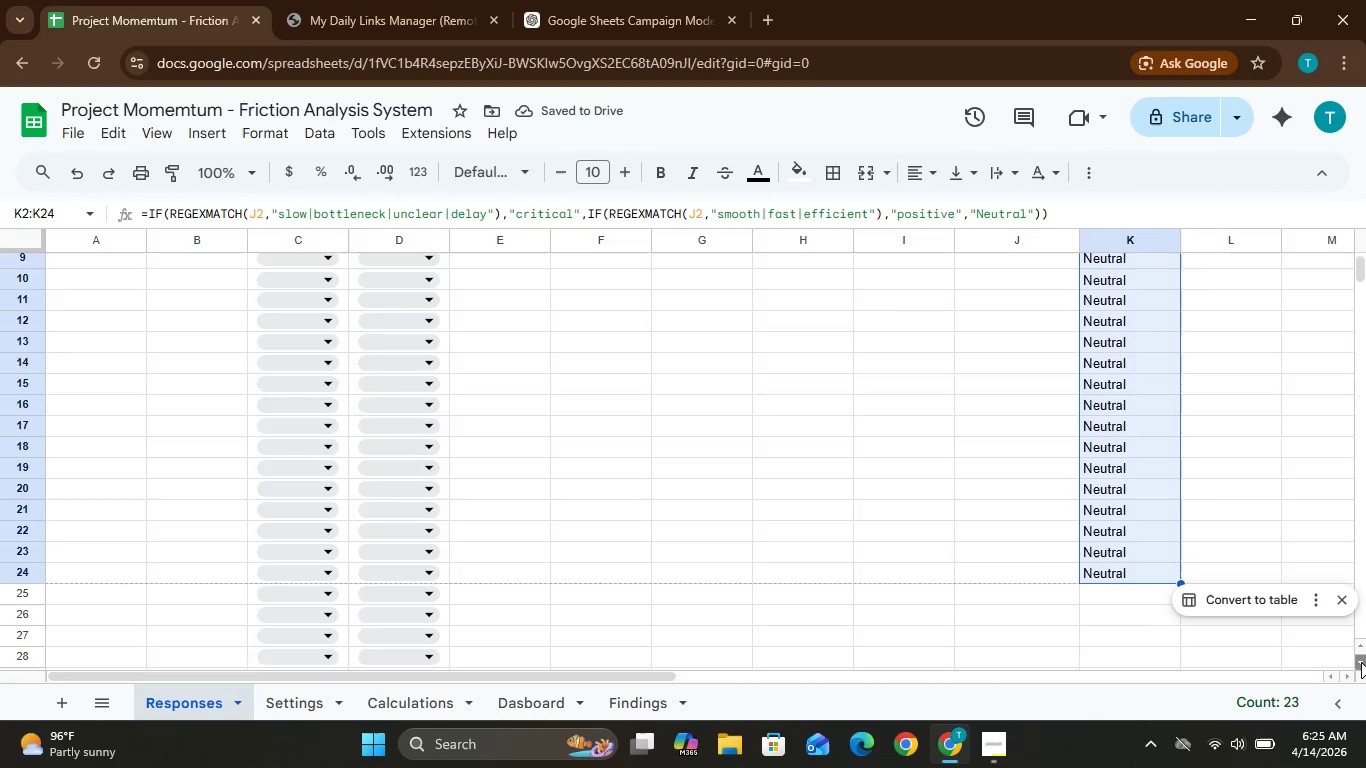 
left_click_drag(start_coordinate=[1361, 662], to_coordinate=[1203, 486])
 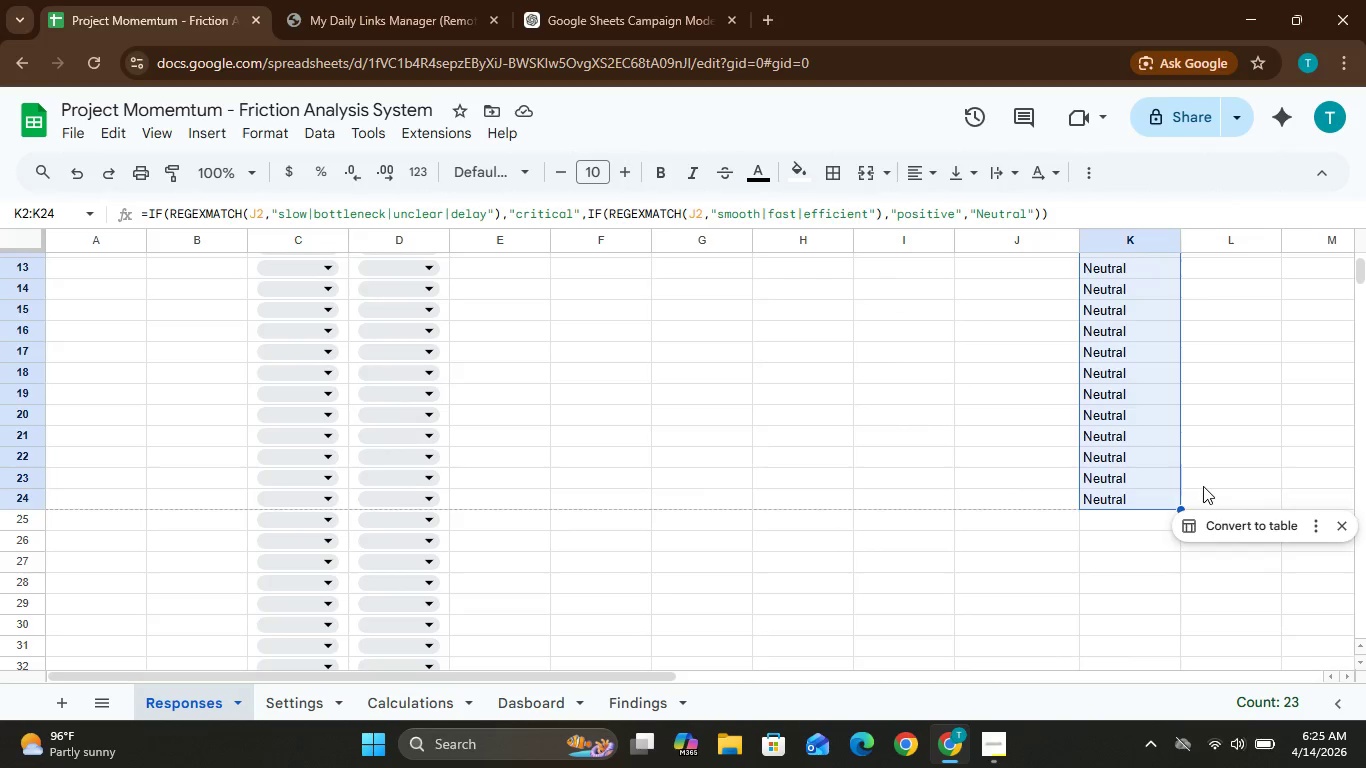 
left_click([1203, 486])
 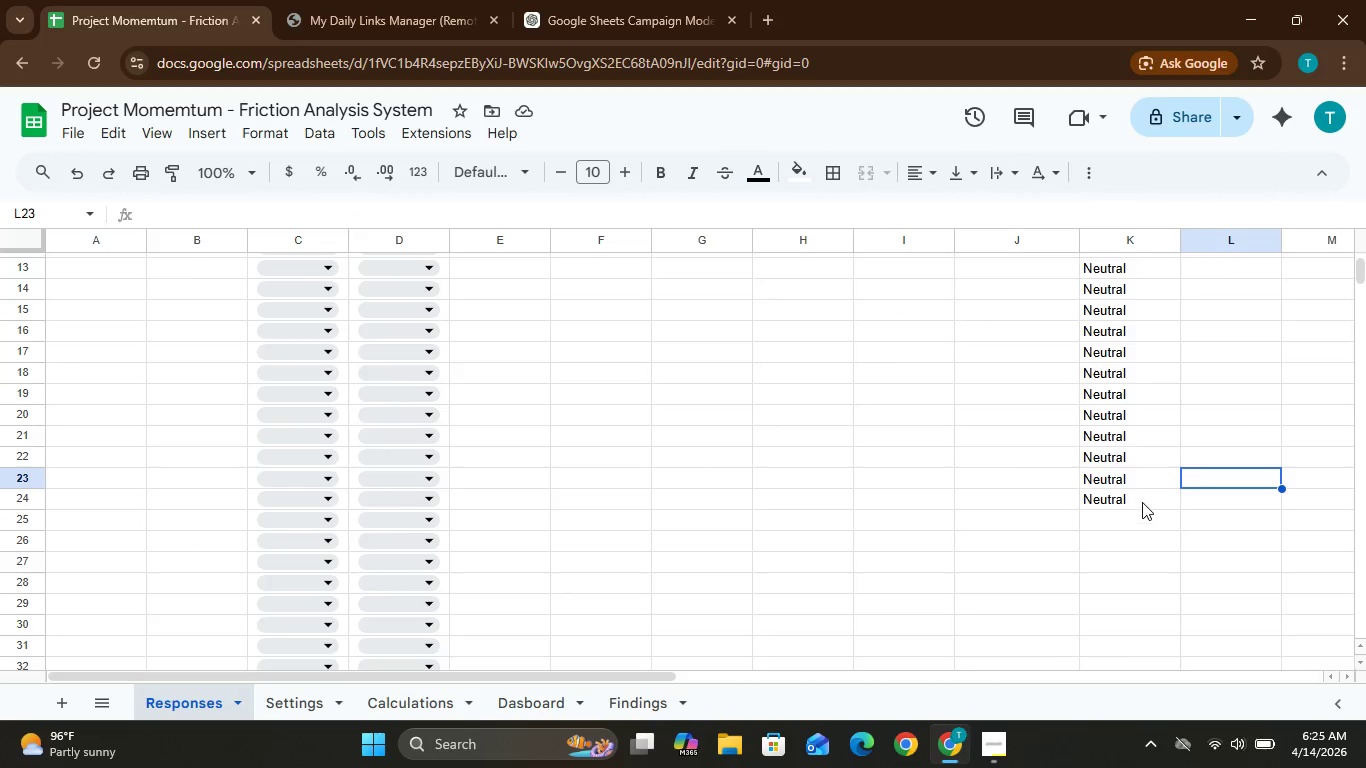 
left_click_drag(start_coordinate=[1142, 500], to_coordinate=[1180, 507])
 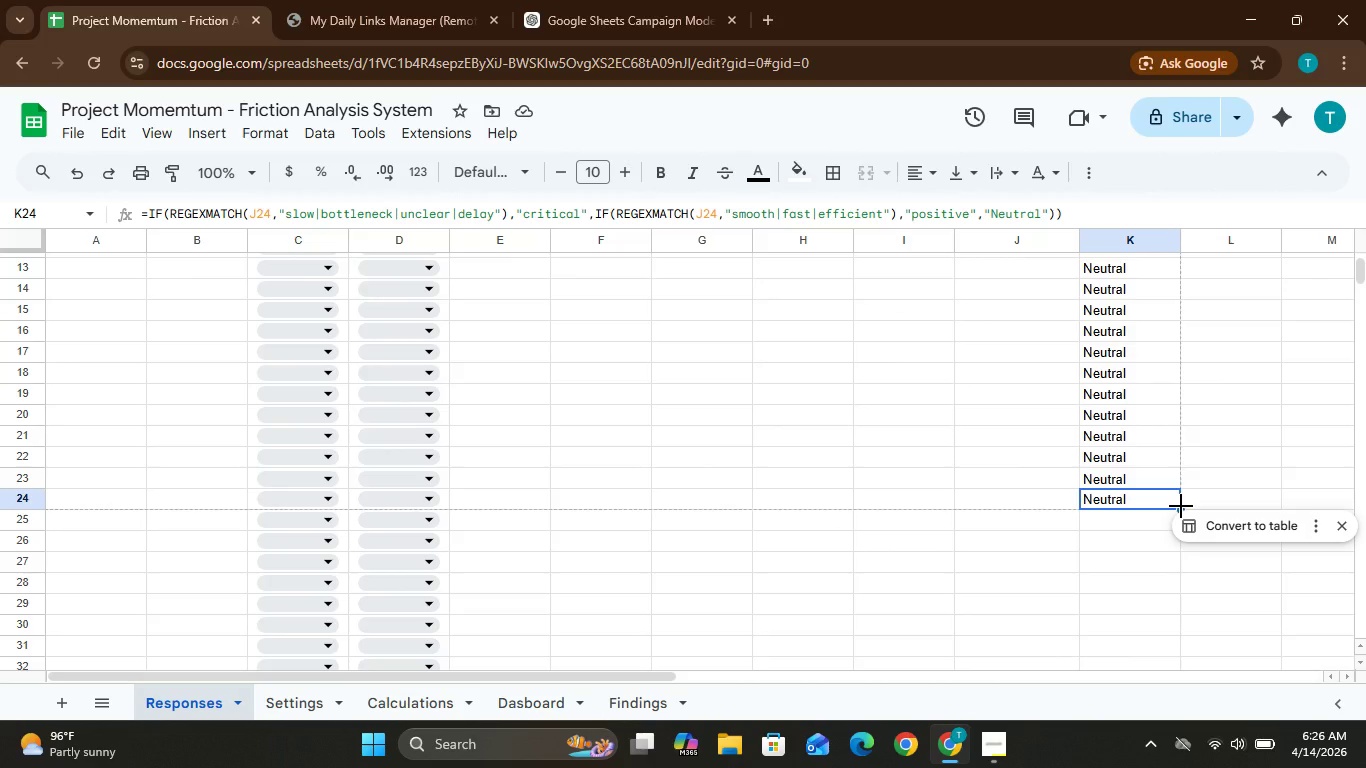 
left_click_drag(start_coordinate=[1181, 506], to_coordinate=[1103, 249])
 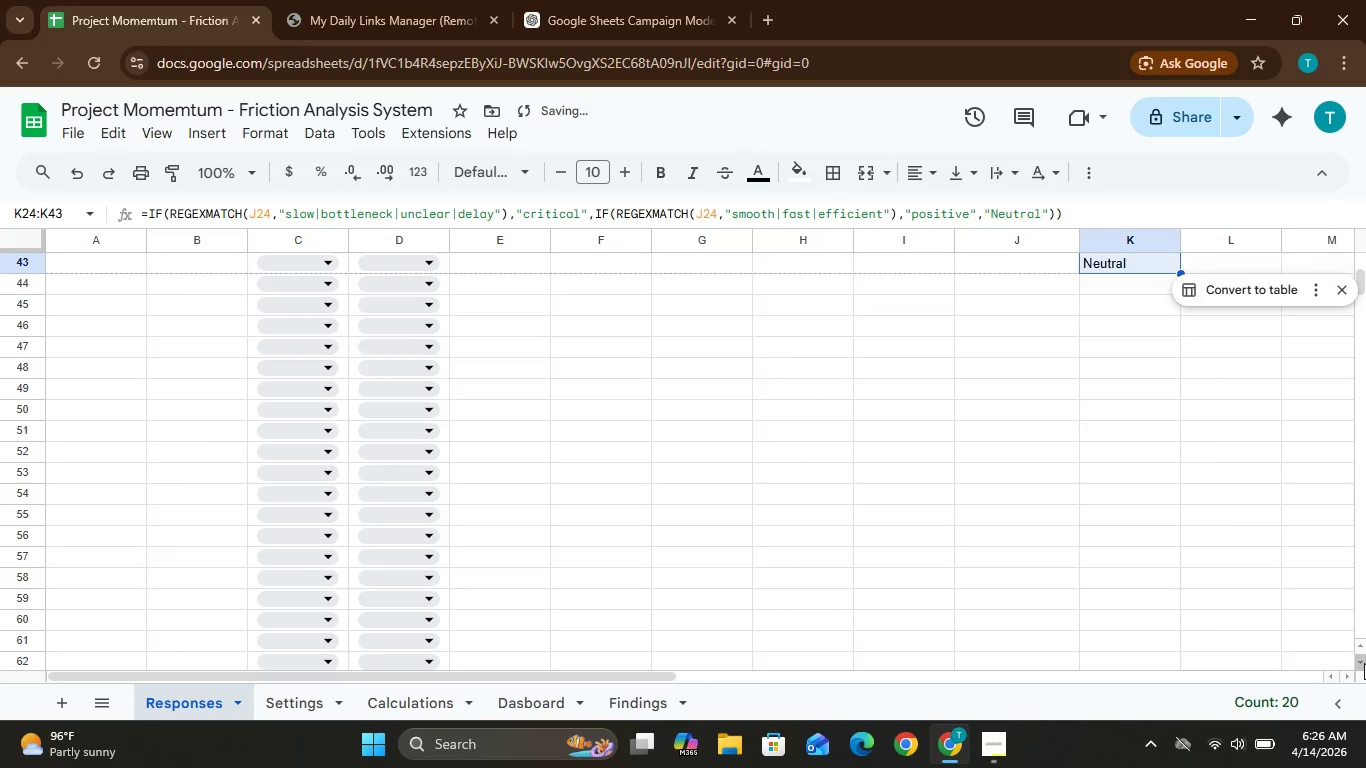 
left_click([1357, 637])
 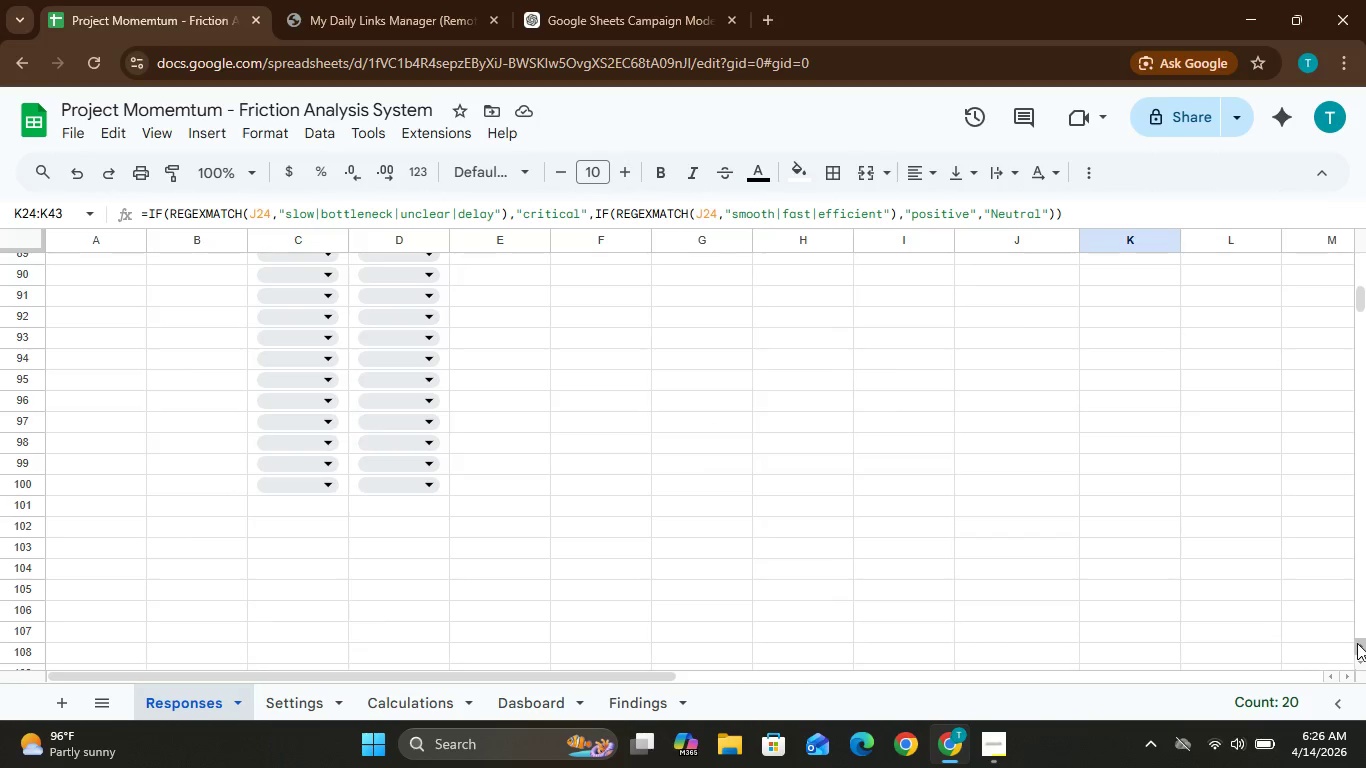 
double_click([1357, 643])
 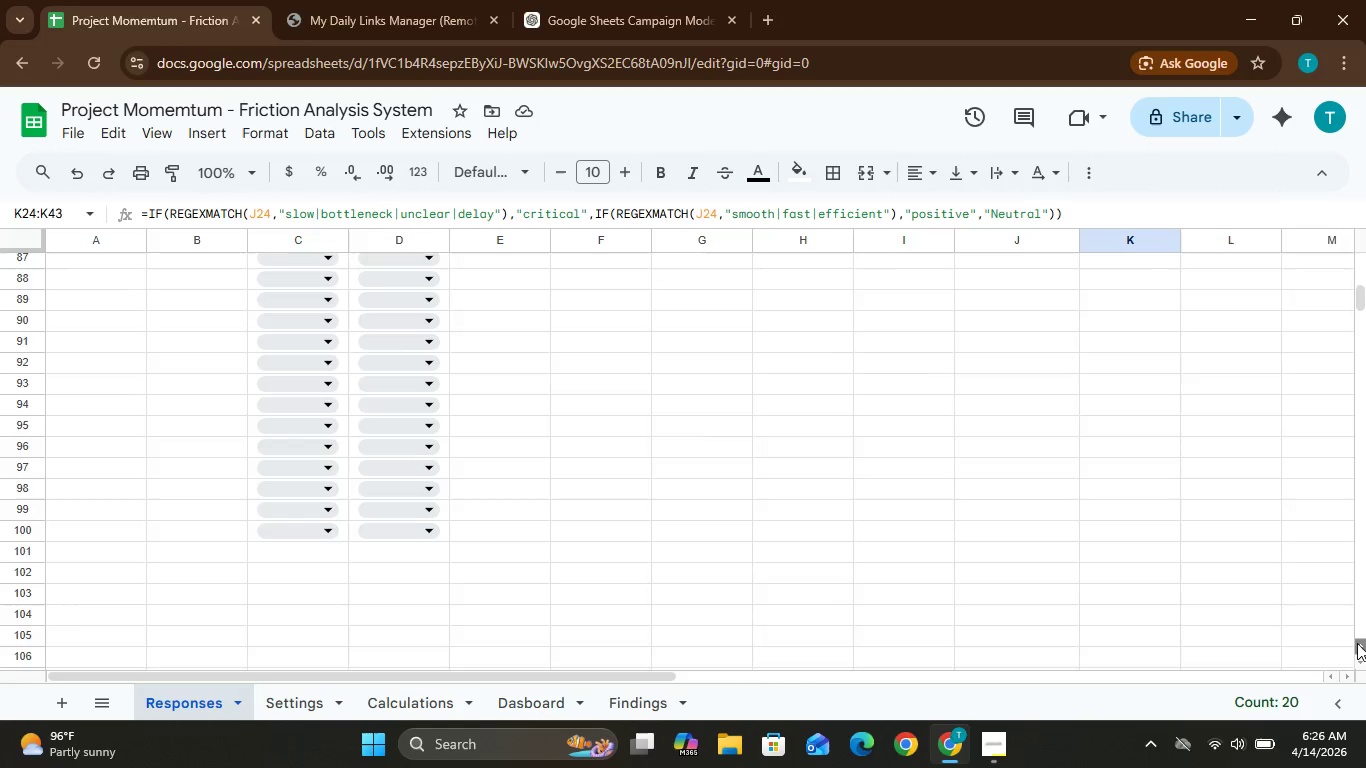 
triple_click([1357, 643])
 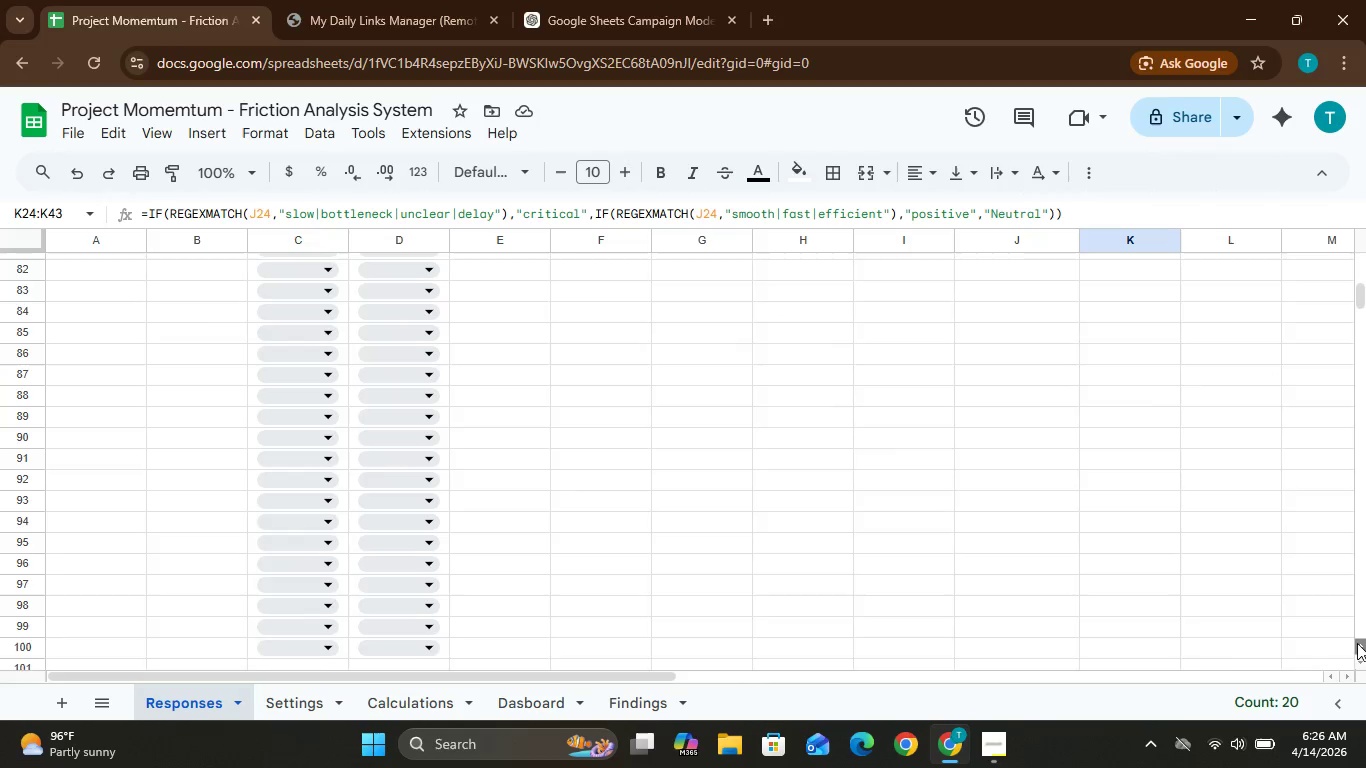 
triple_click([1357, 643])
 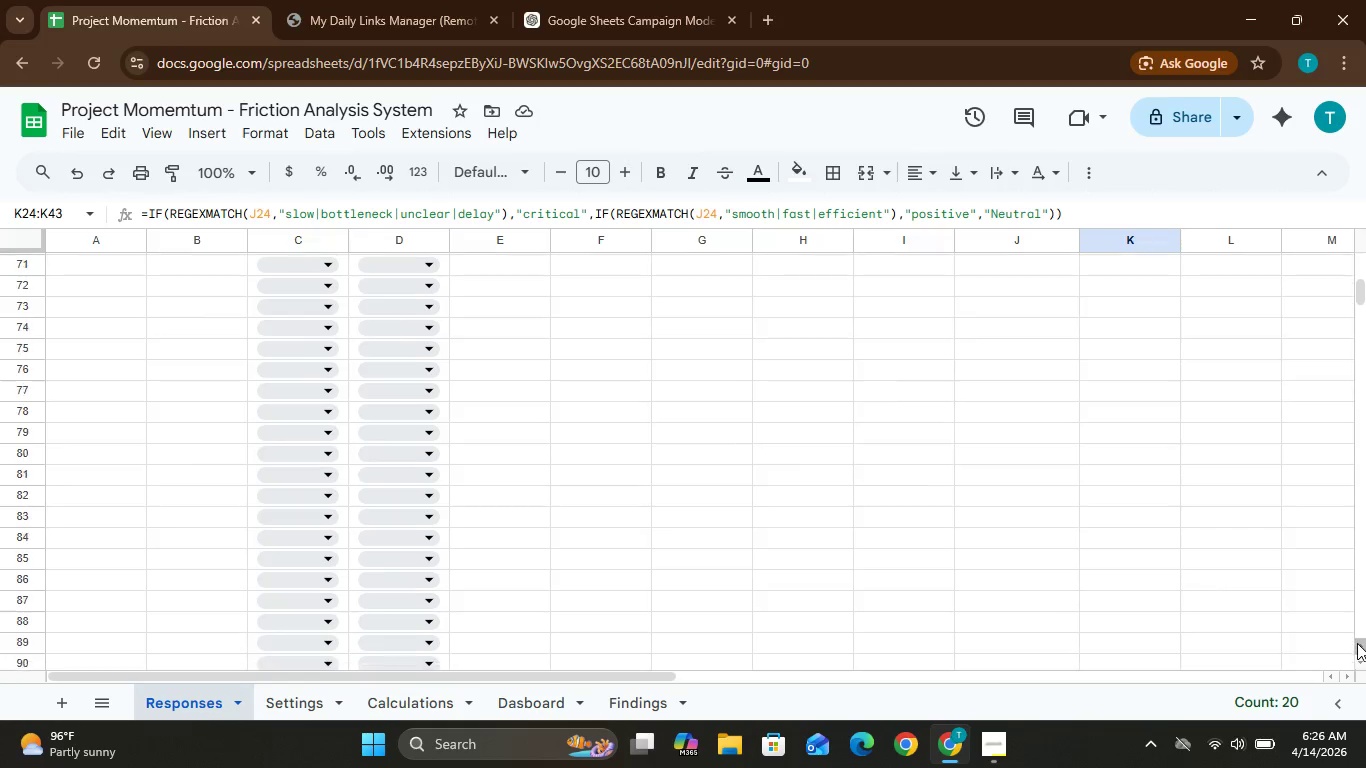 
left_click([1357, 643])
 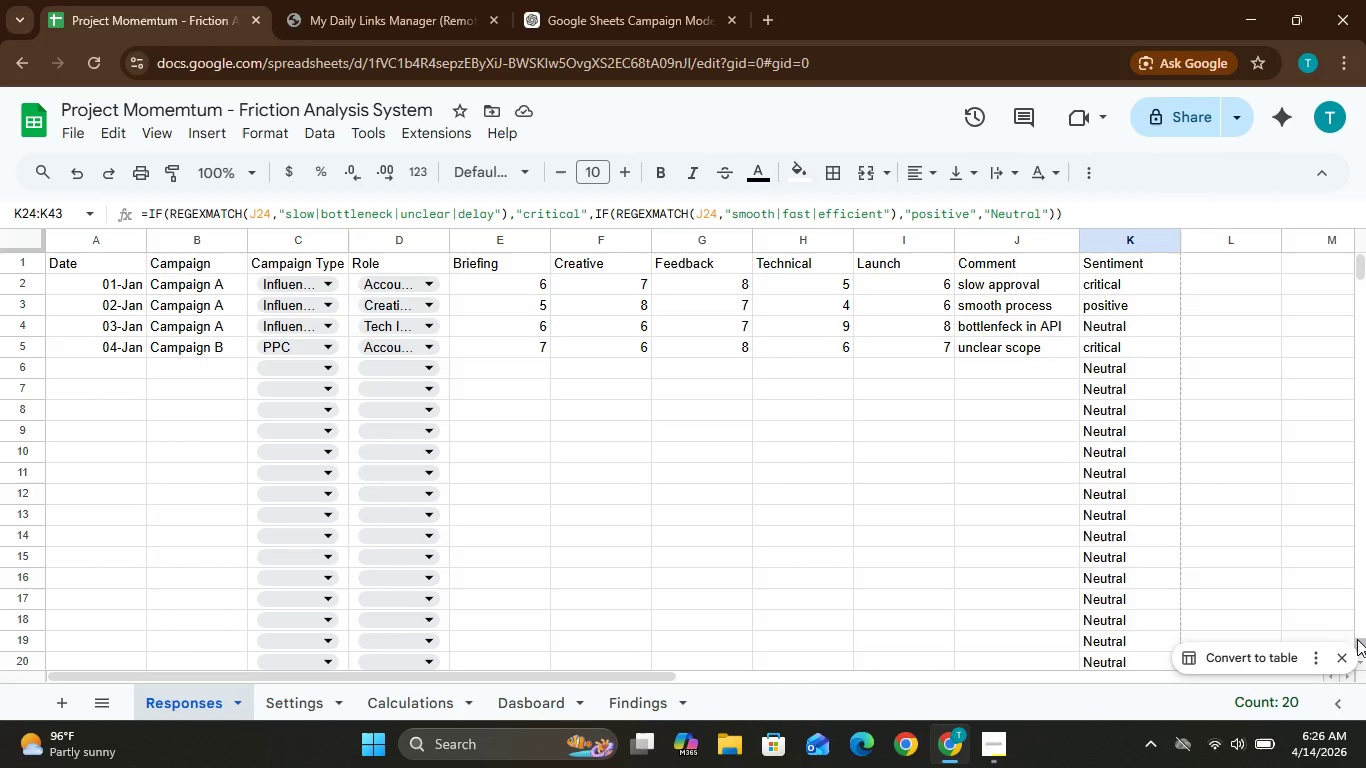 
wait(7.75)
 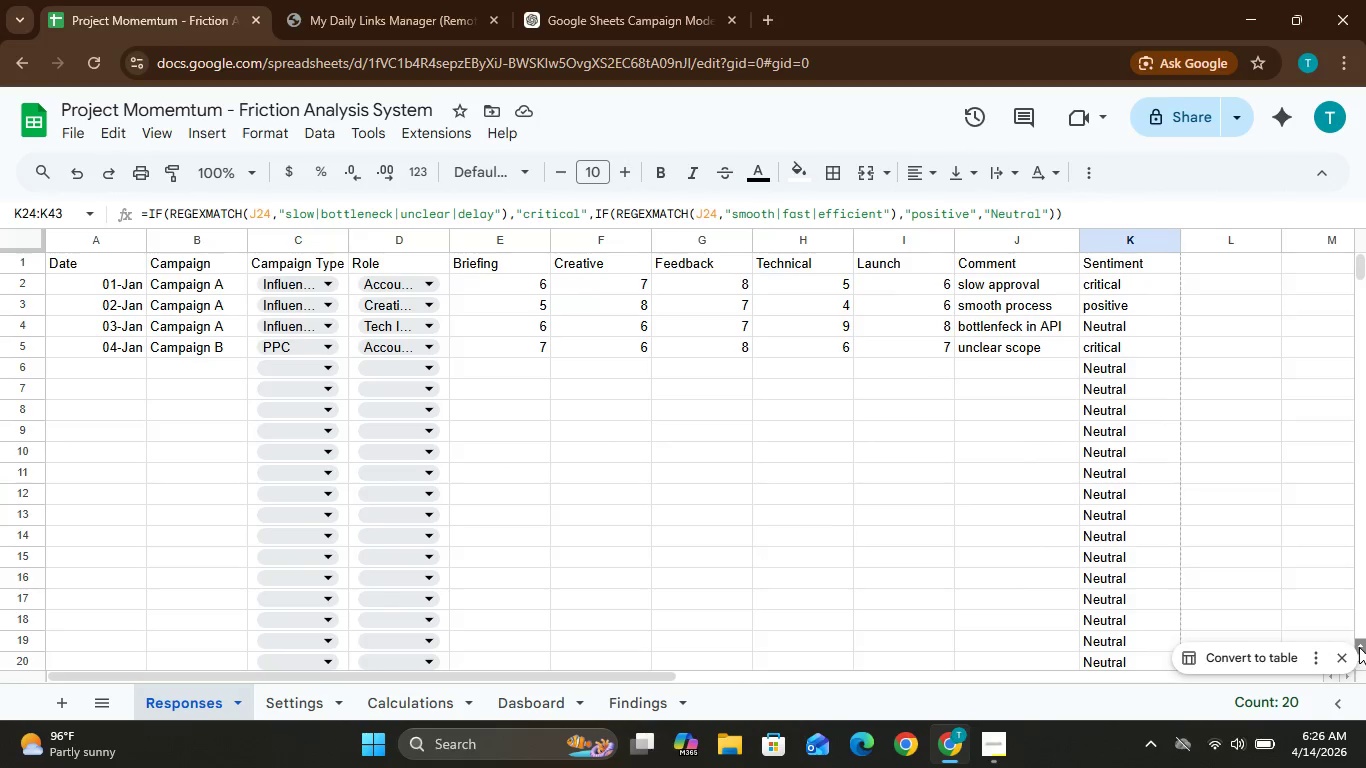 
left_click([426, 700])
 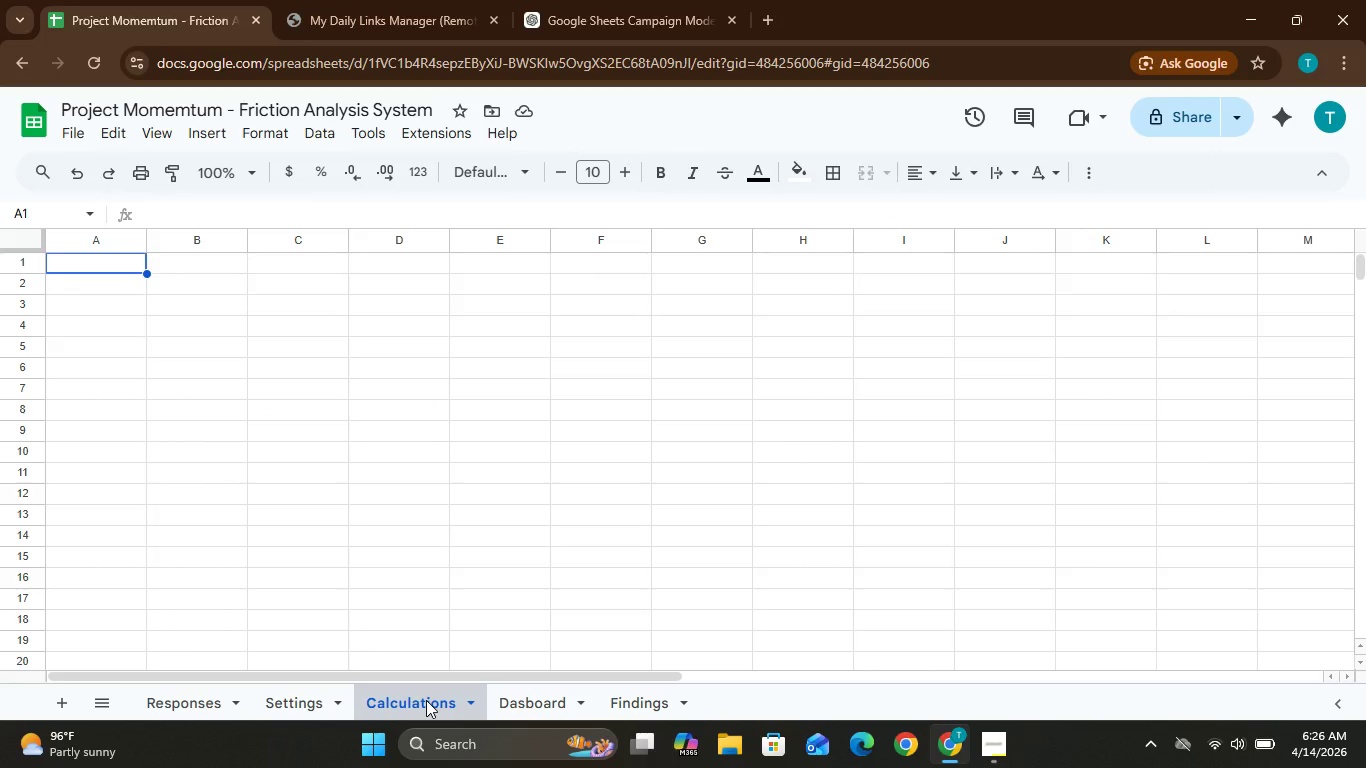 
wait(10.72)
 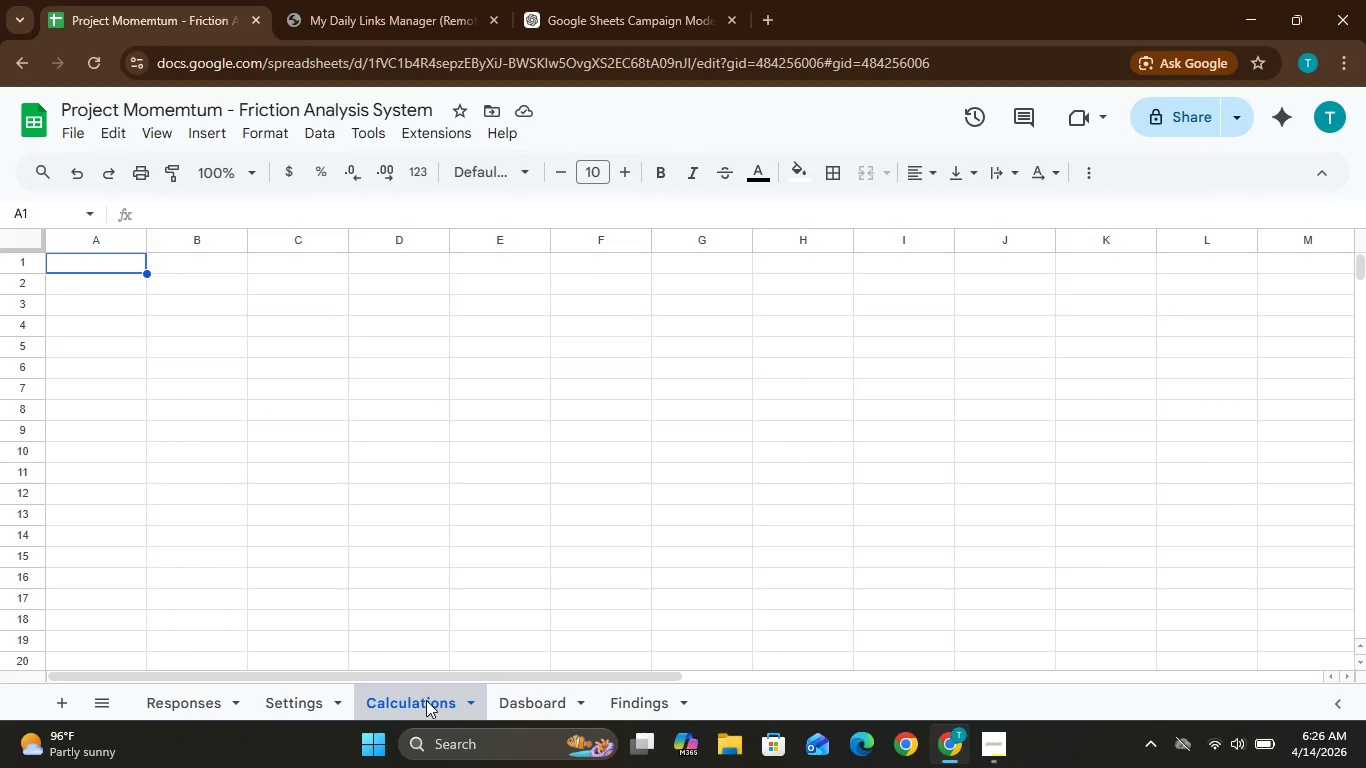 
type(Role)
 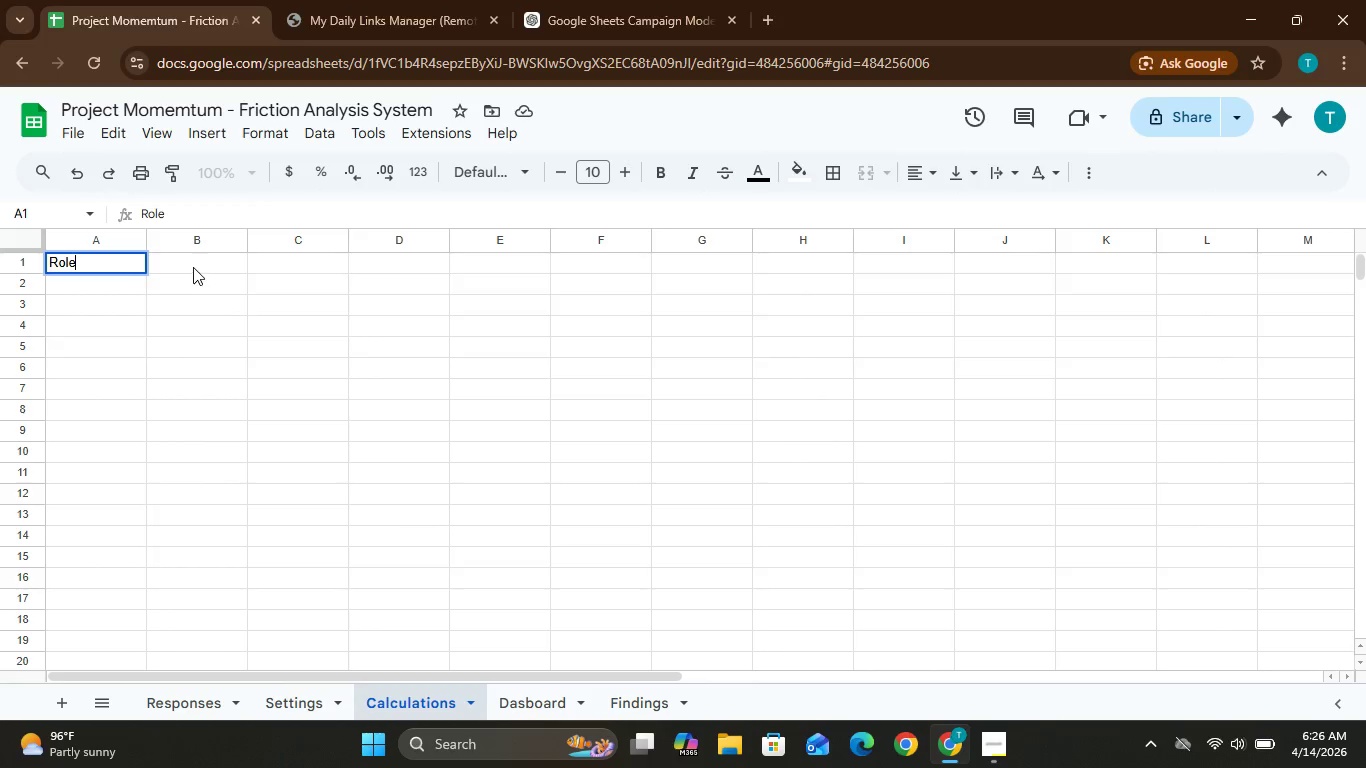 
left_click([191, 264])
 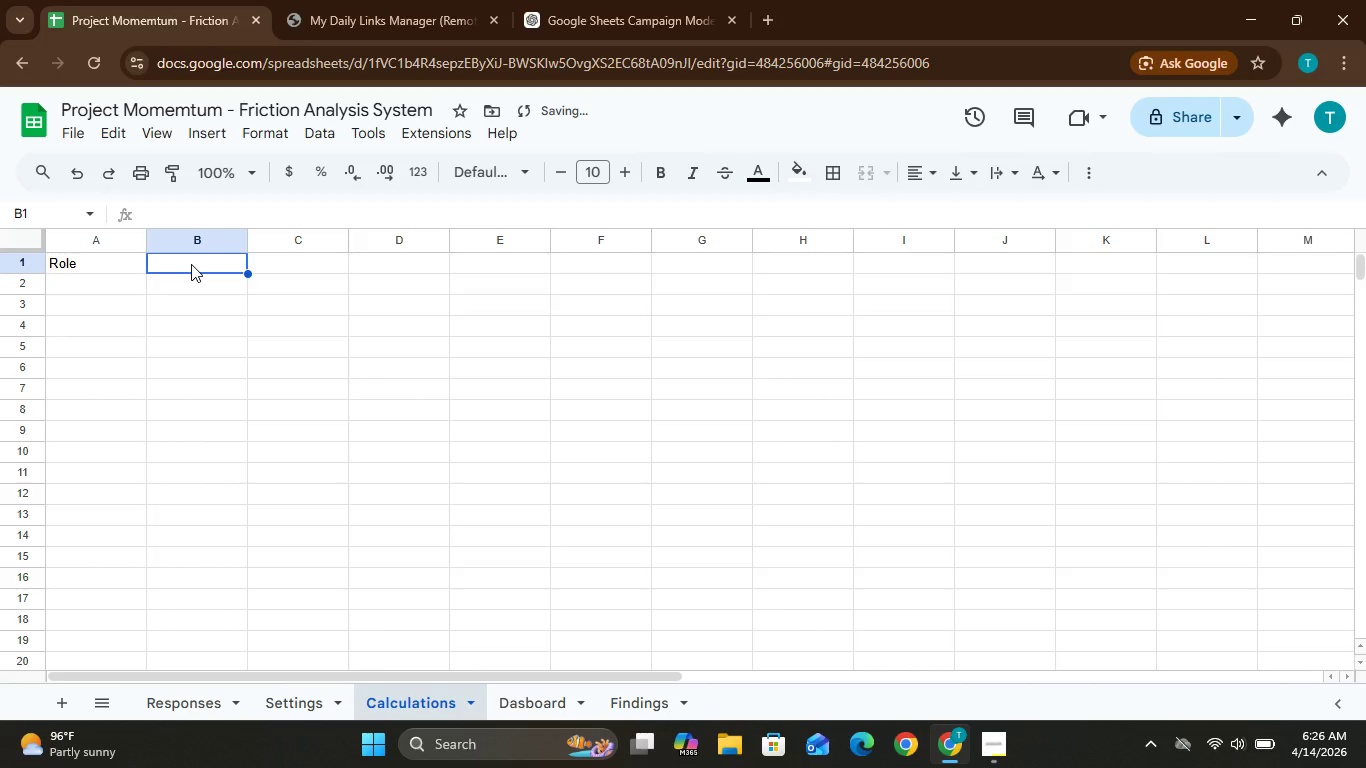 
type(Weight)
 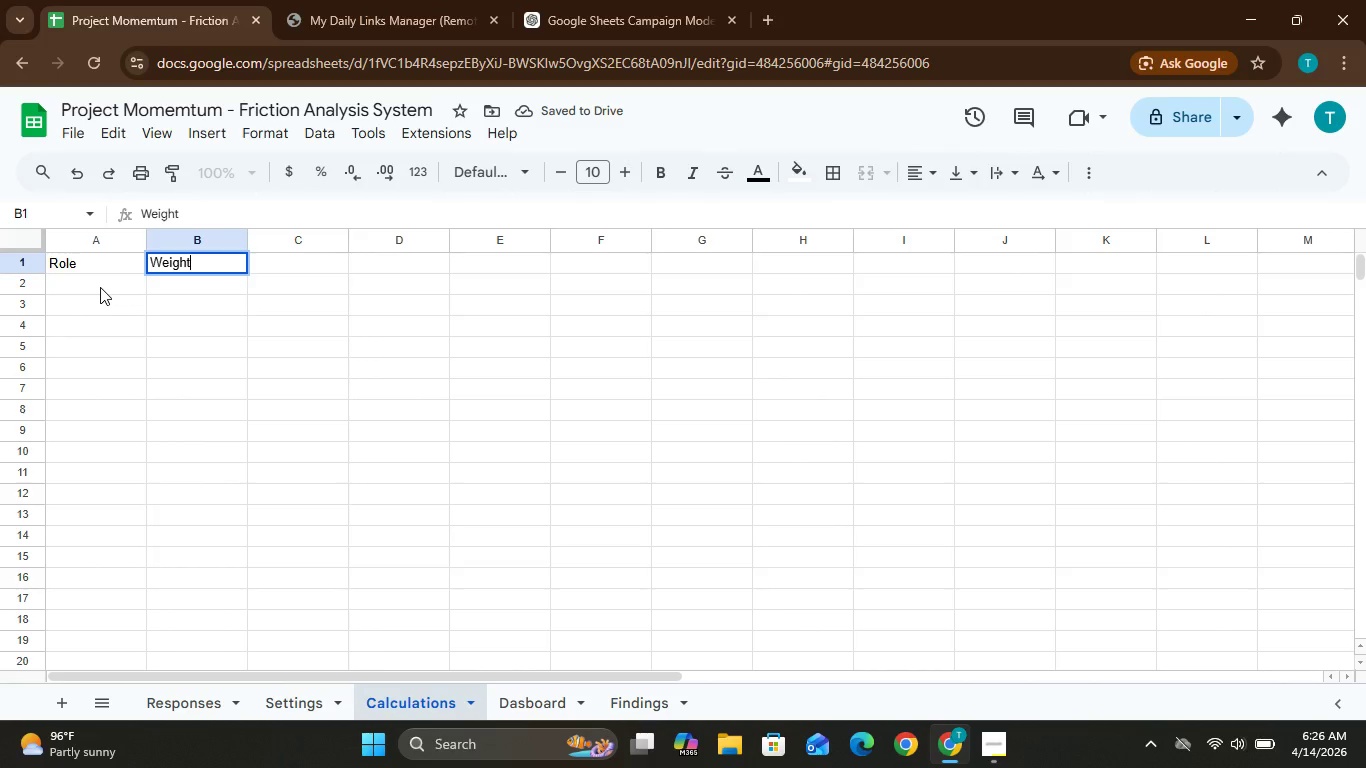 
left_click([100, 287])
 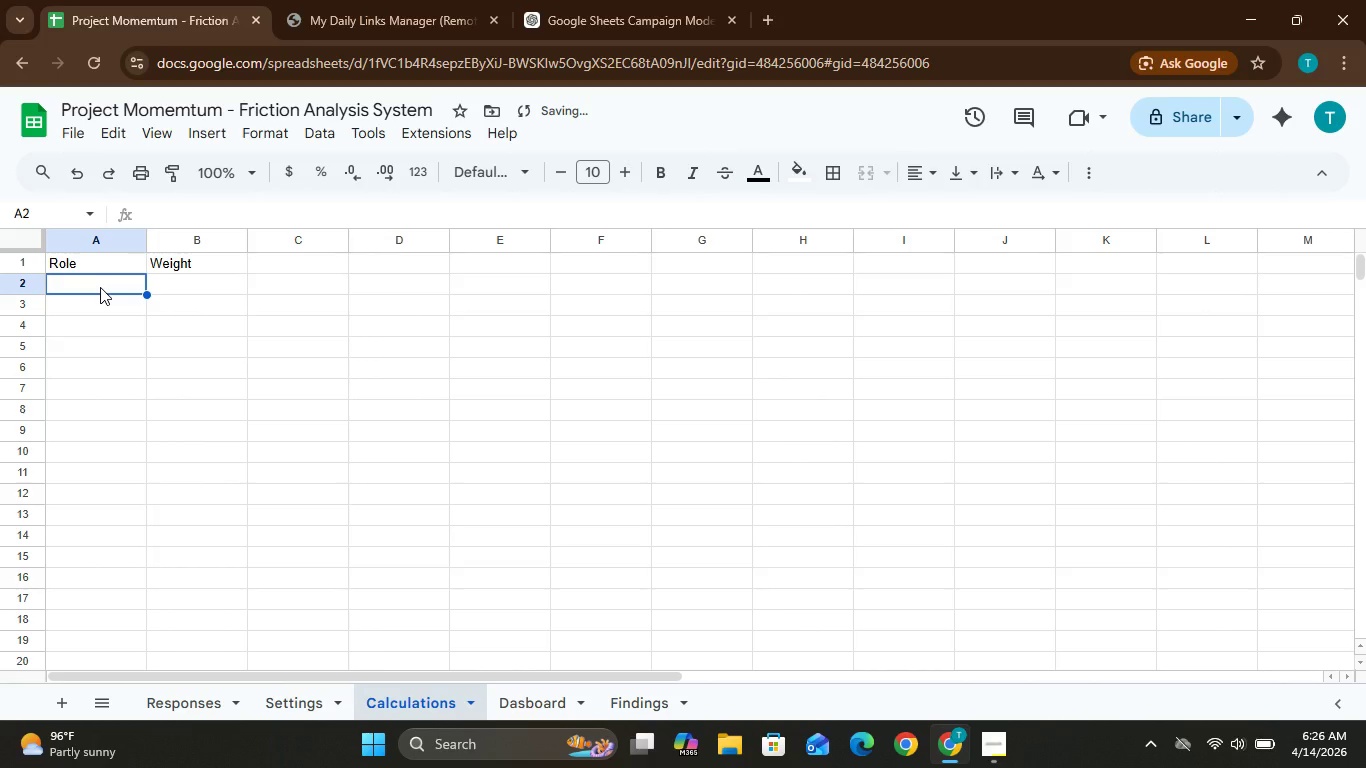 
type(Account Manager)
 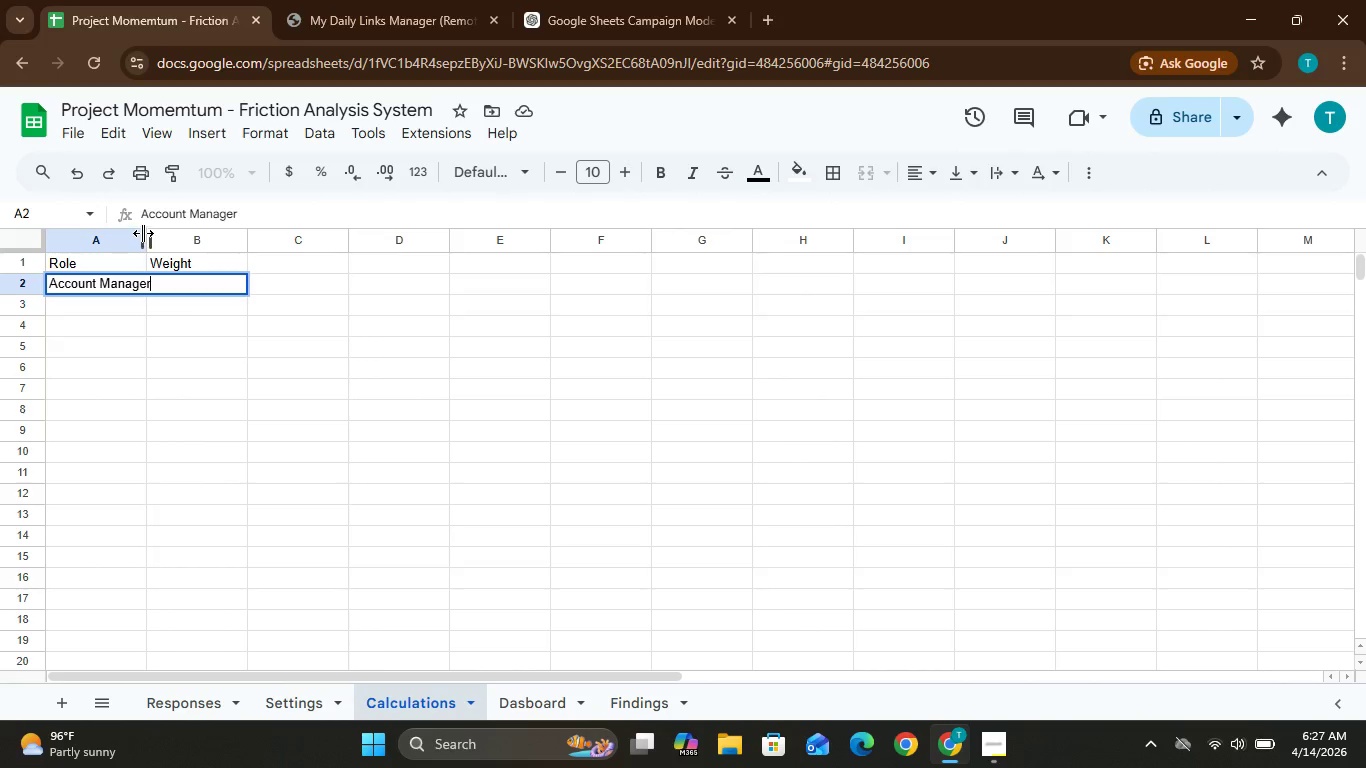 
left_click_drag(start_coordinate=[143, 233], to_coordinate=[173, 248])
 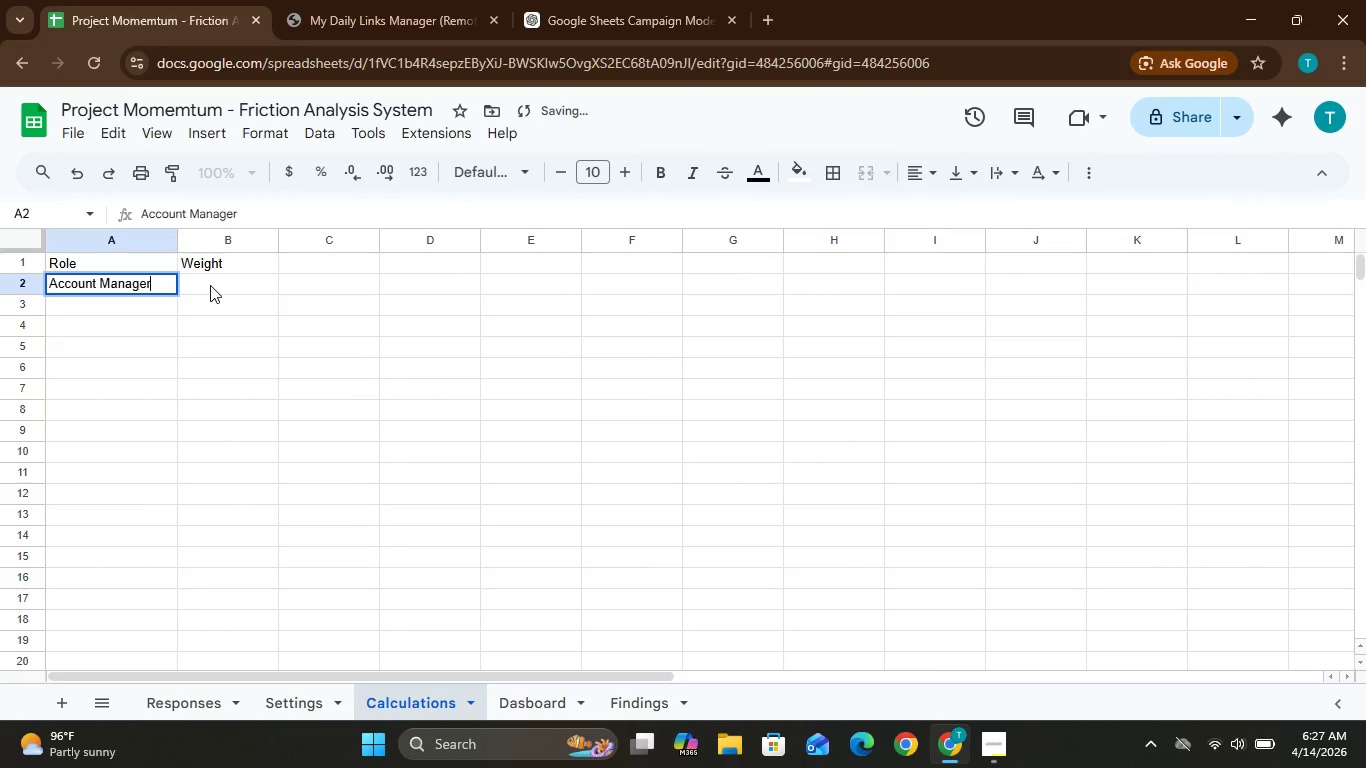 
left_click([210, 285])
 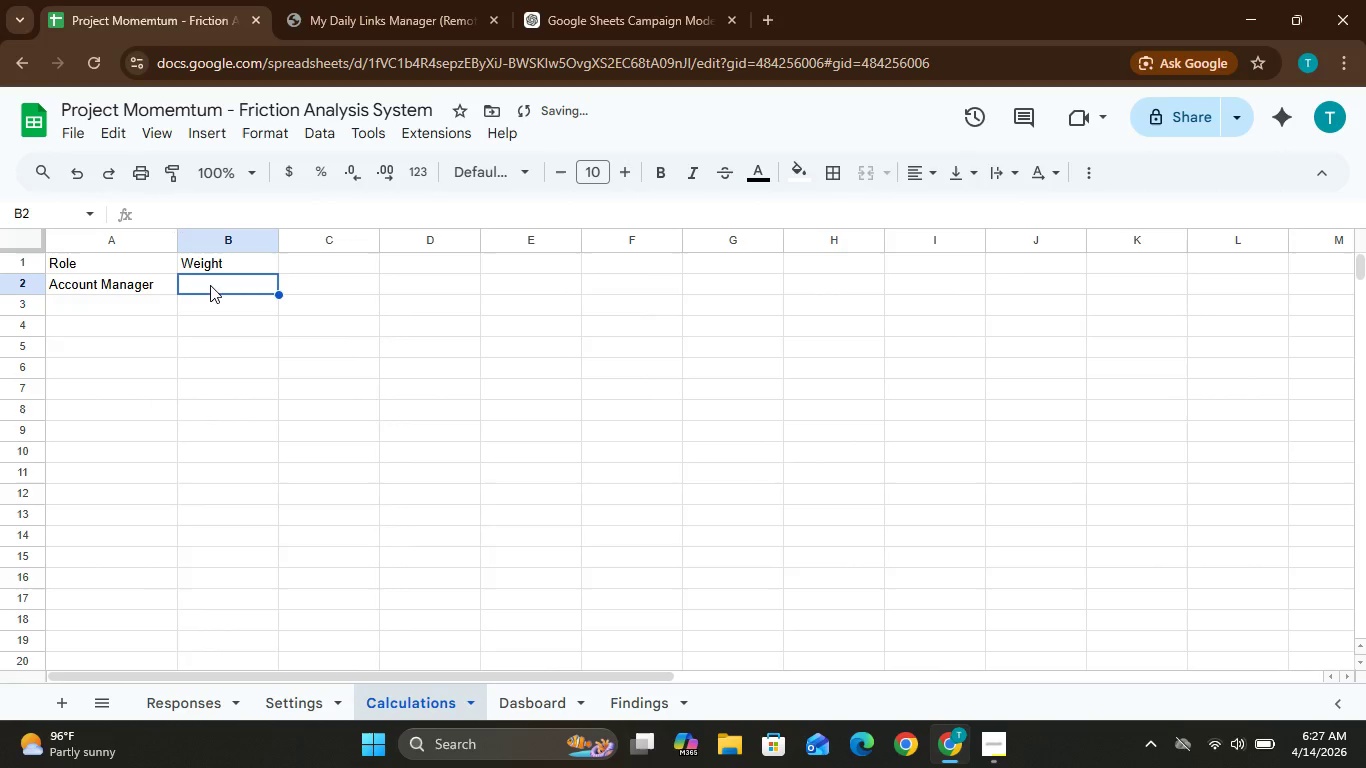 
key(1)
 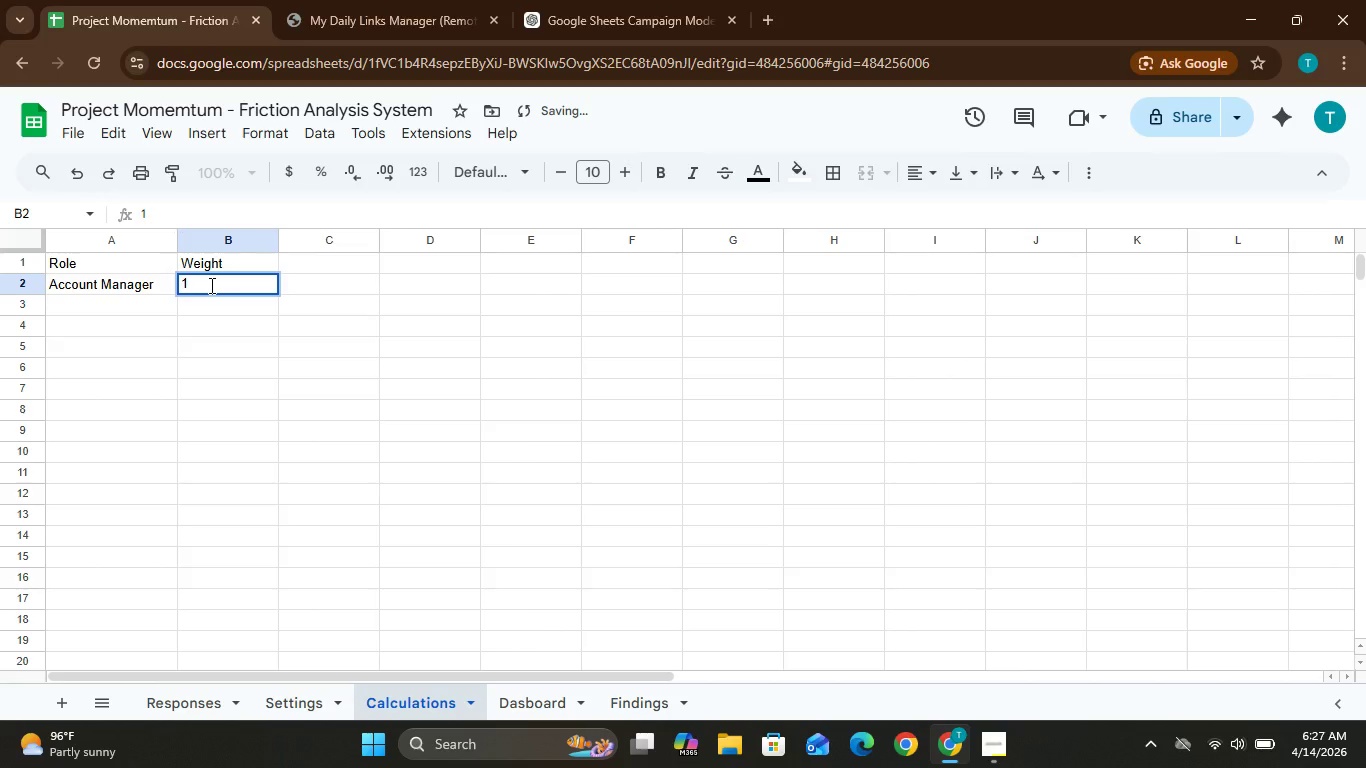 
key(Enter)
 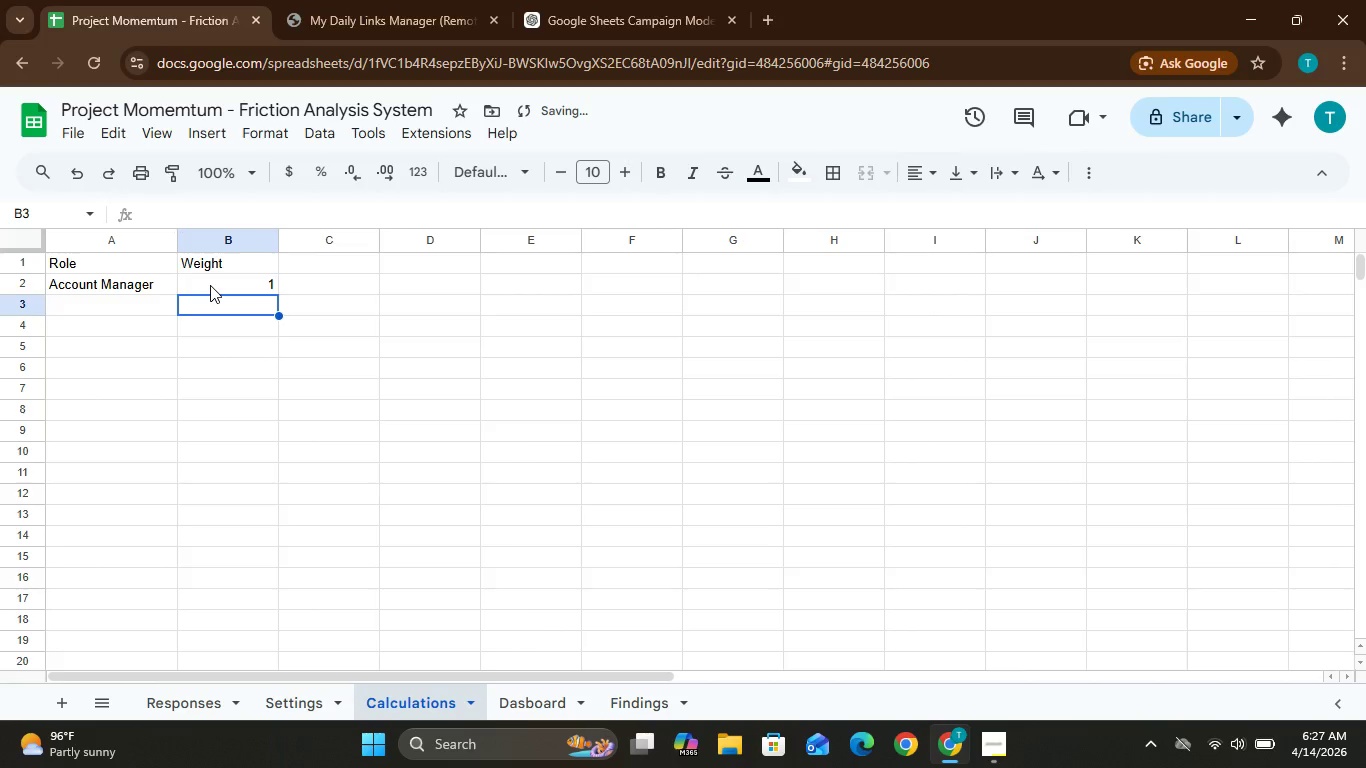 
key(1)
 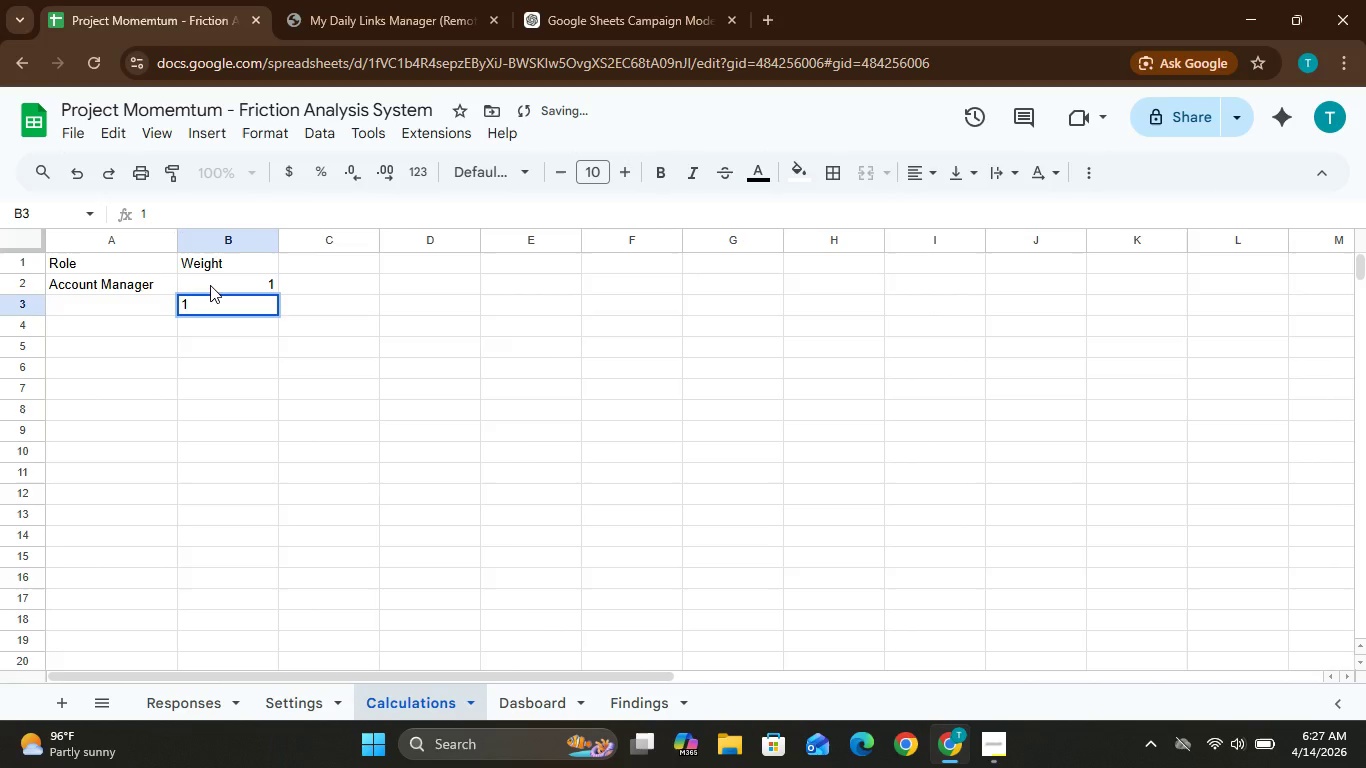 
key(Enter)
 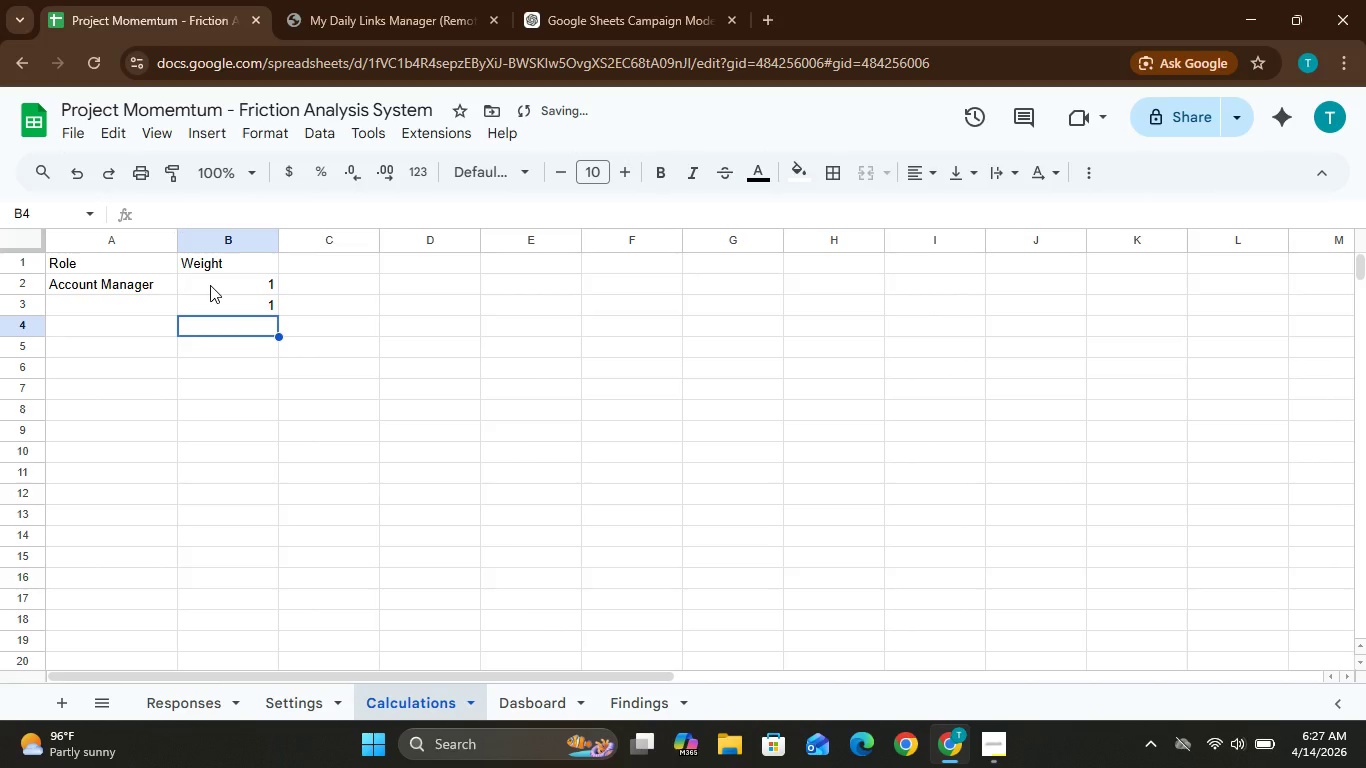 
key(1)
 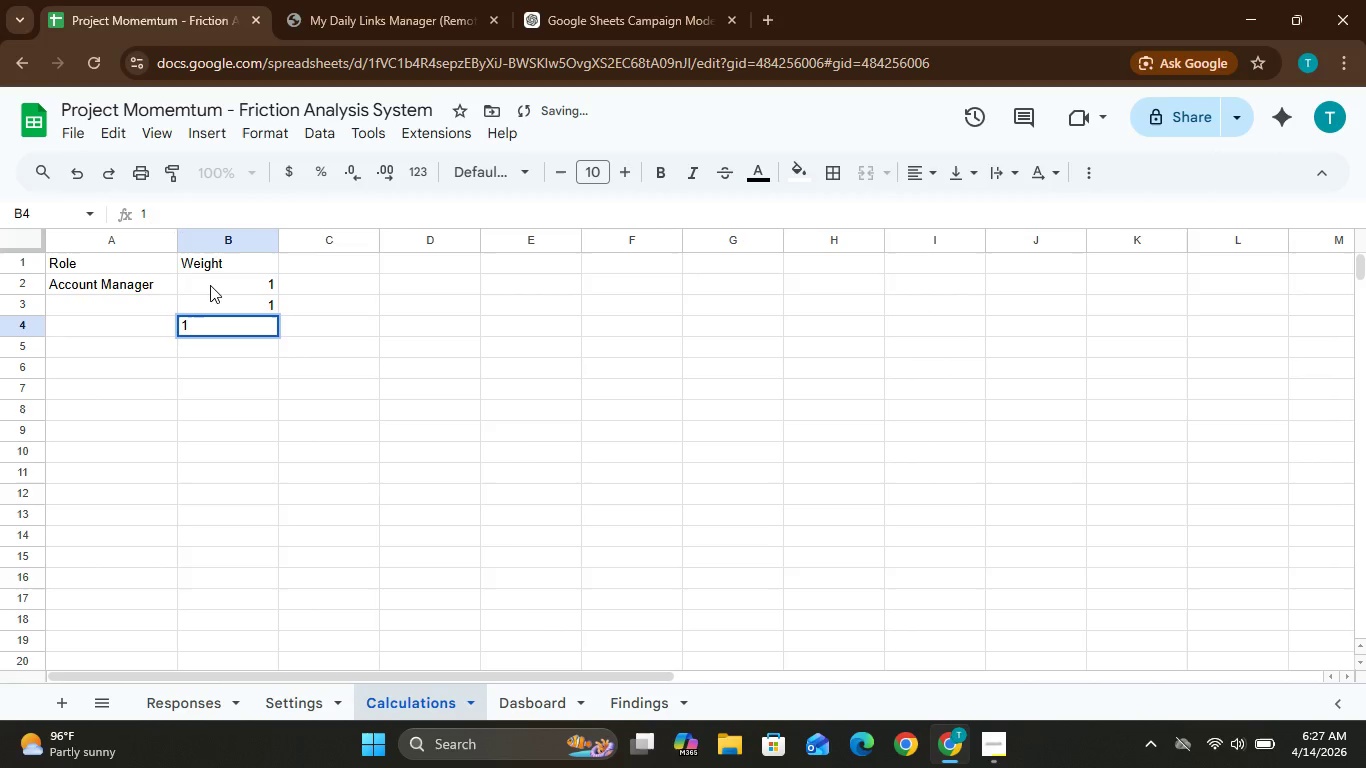 
key(Period)
 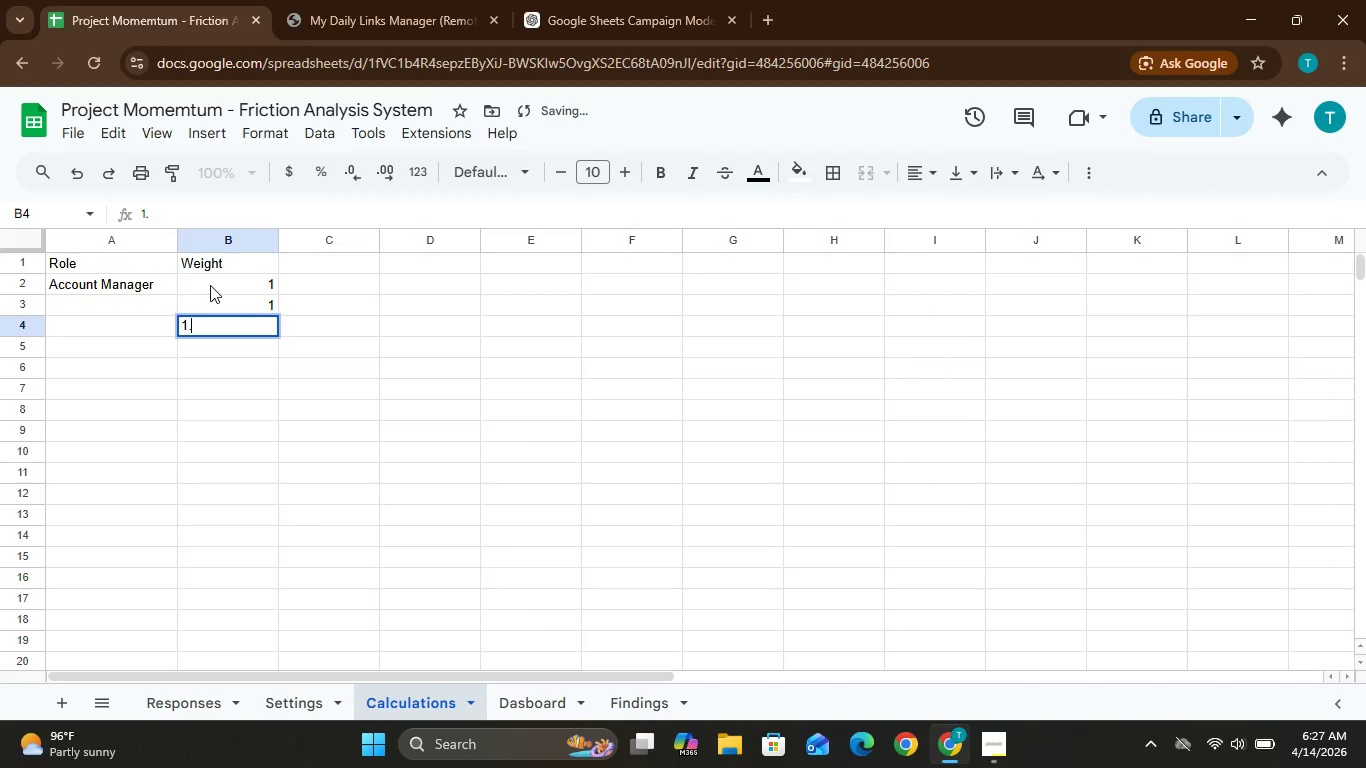 
key(5)
 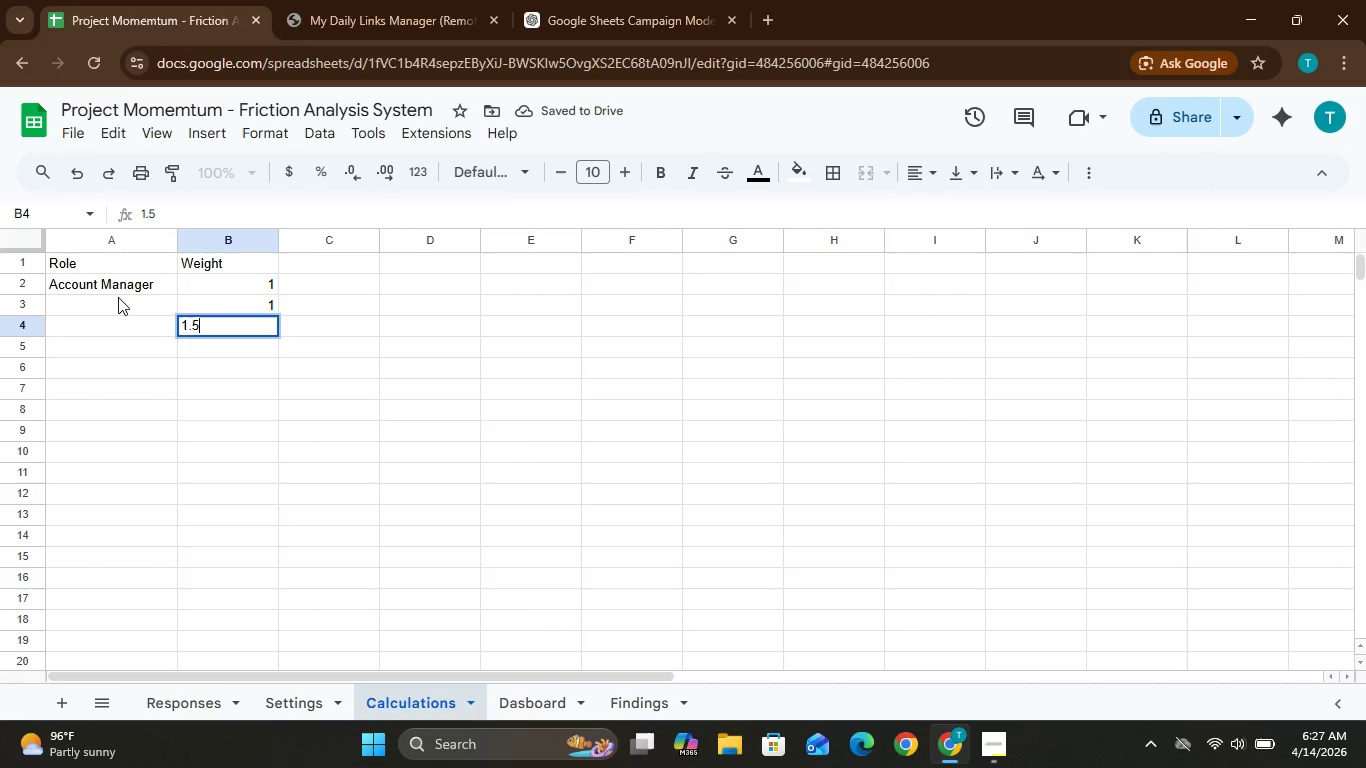 
left_click([118, 303])
 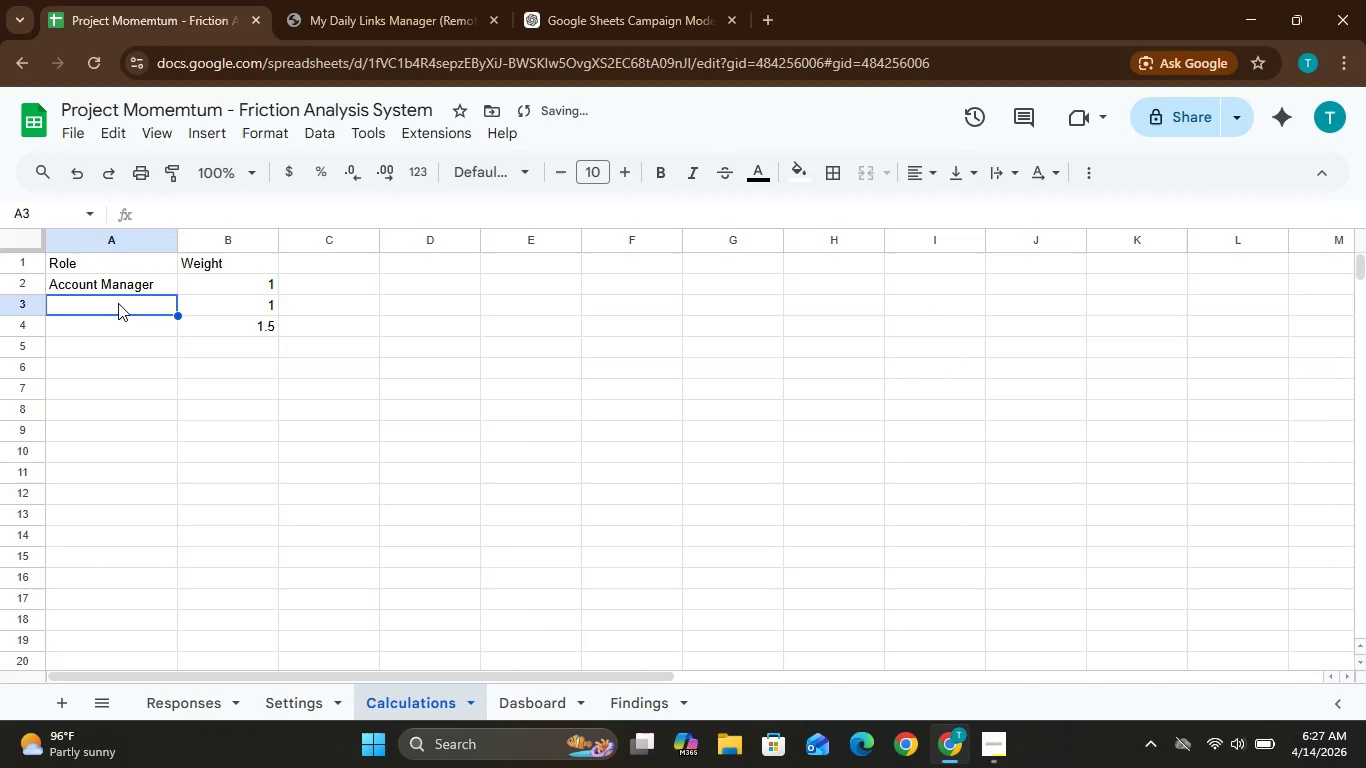 
type(Creative Lead)
 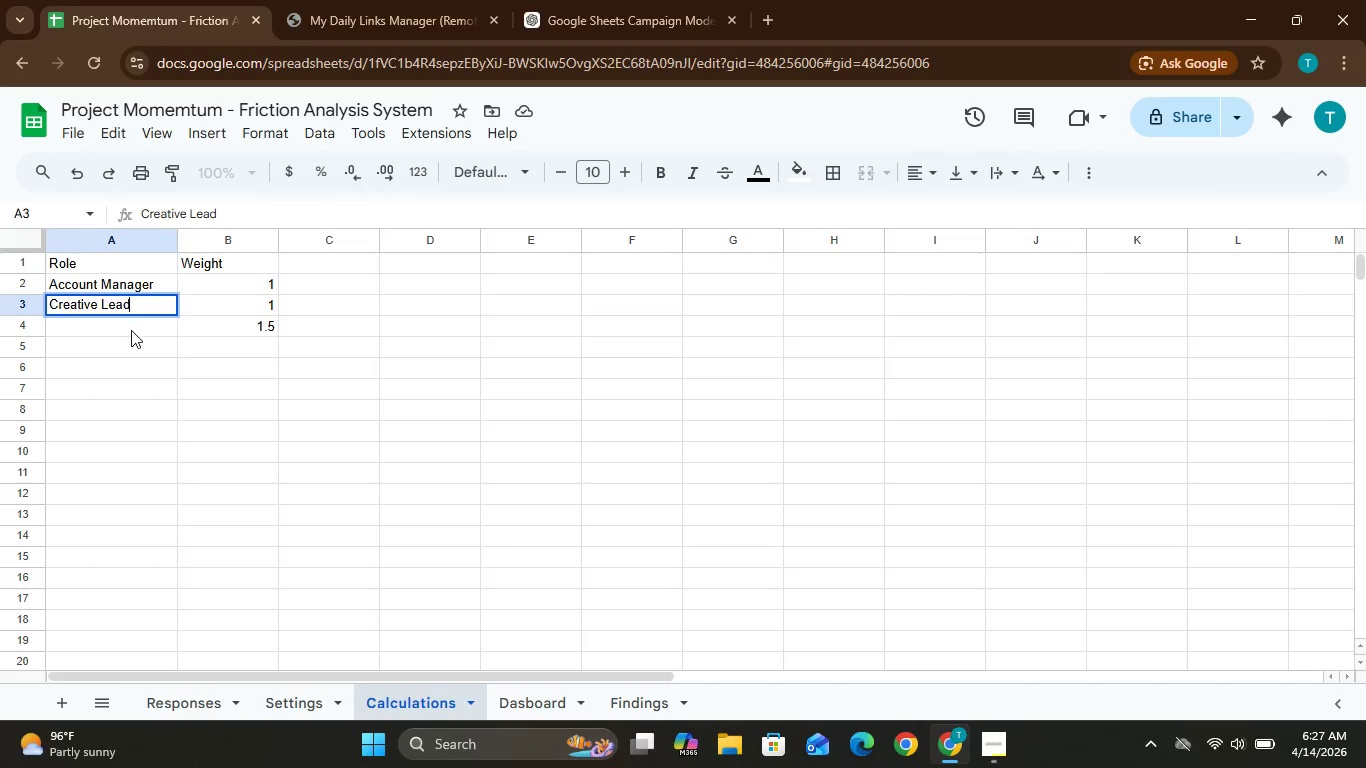 
left_click([131, 333])
 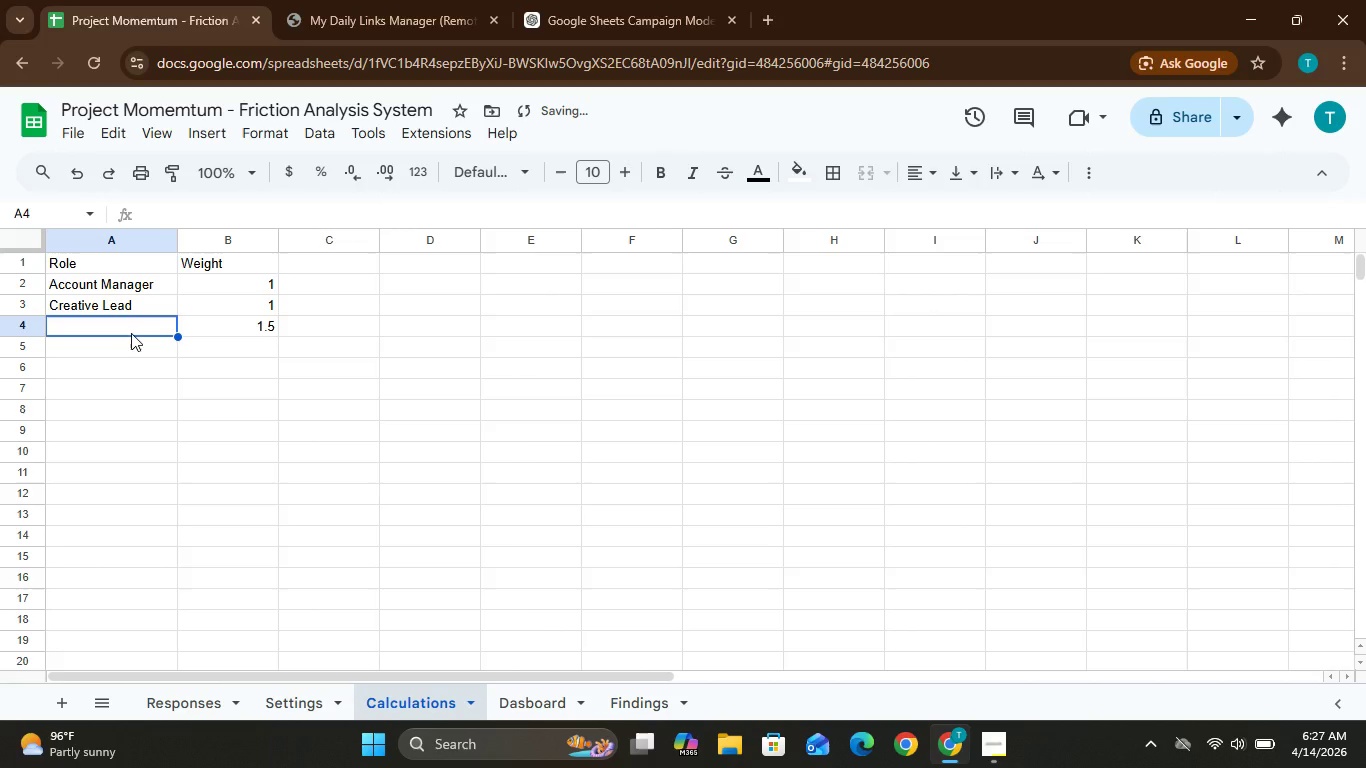 
type(Technikcal )
 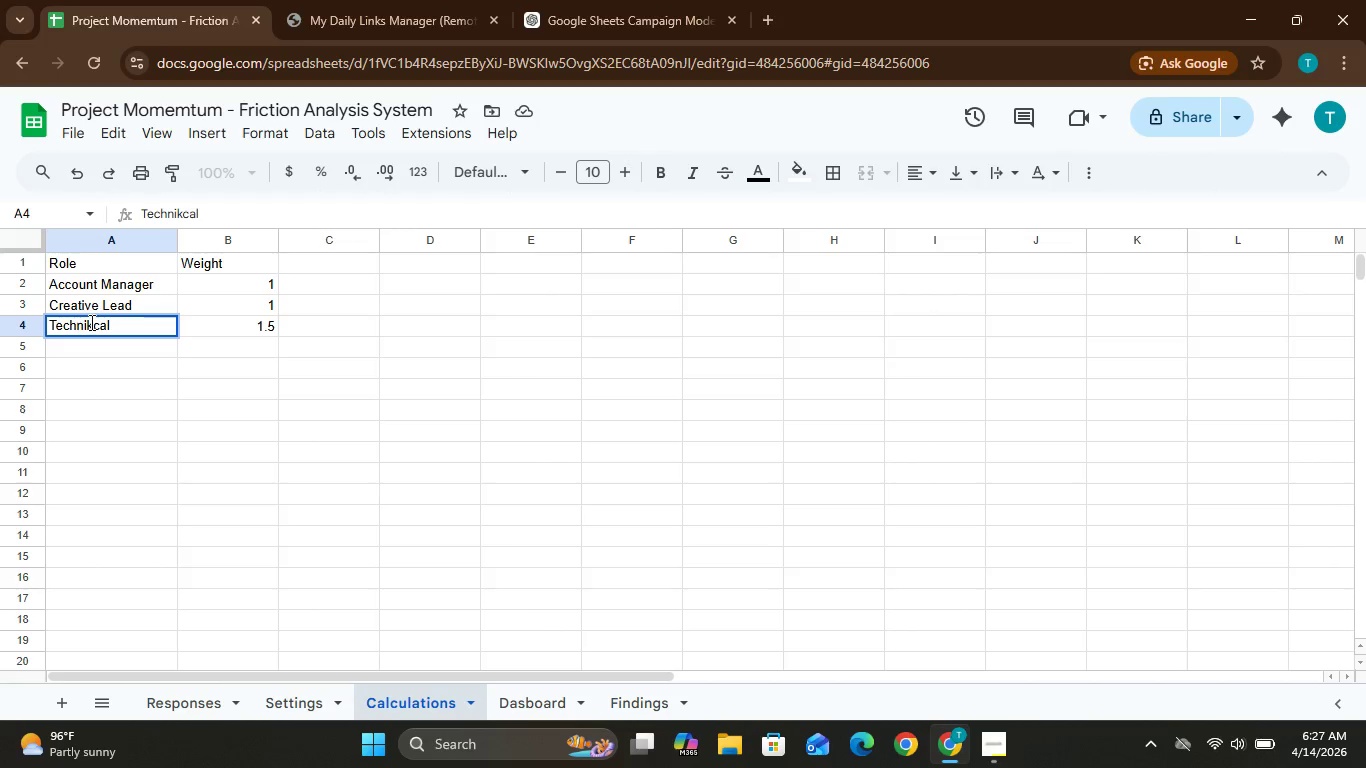 
left_click([90, 322])
 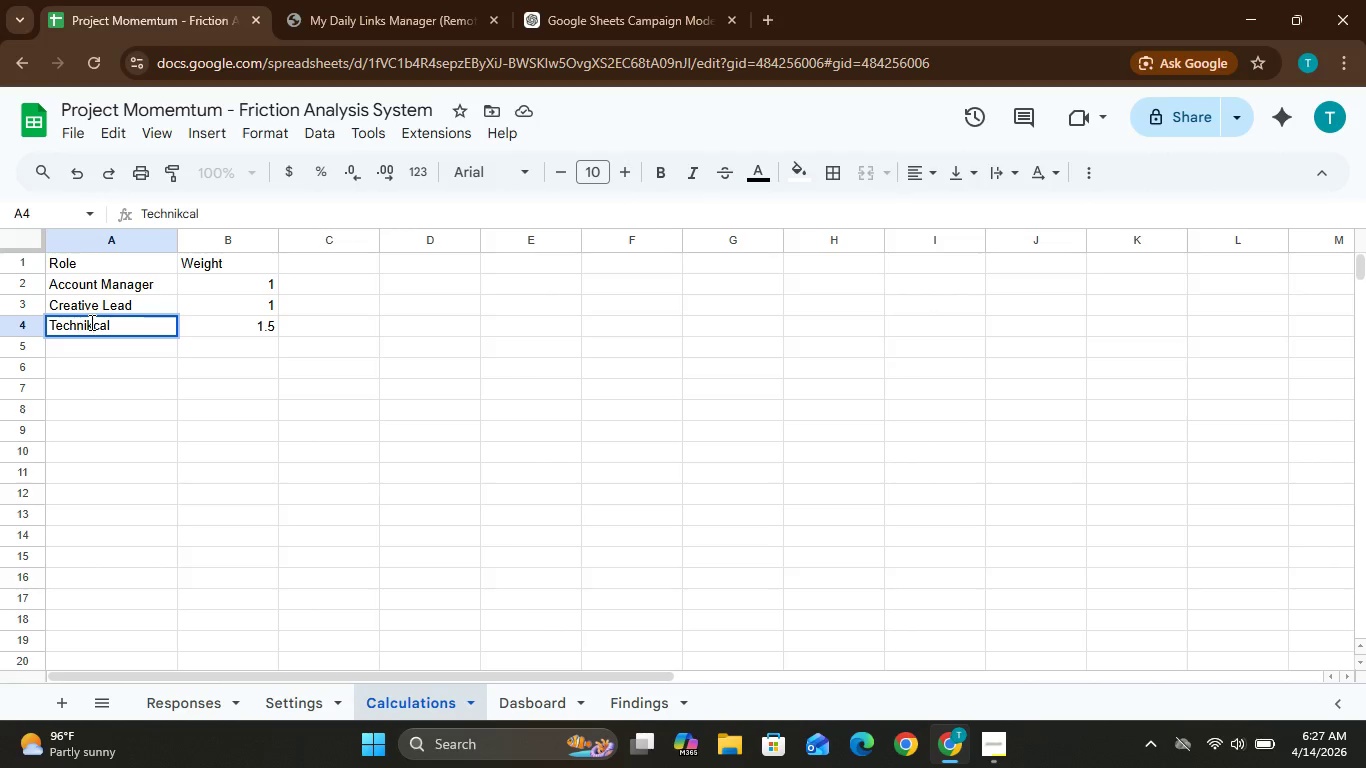 
key(Backspace)
 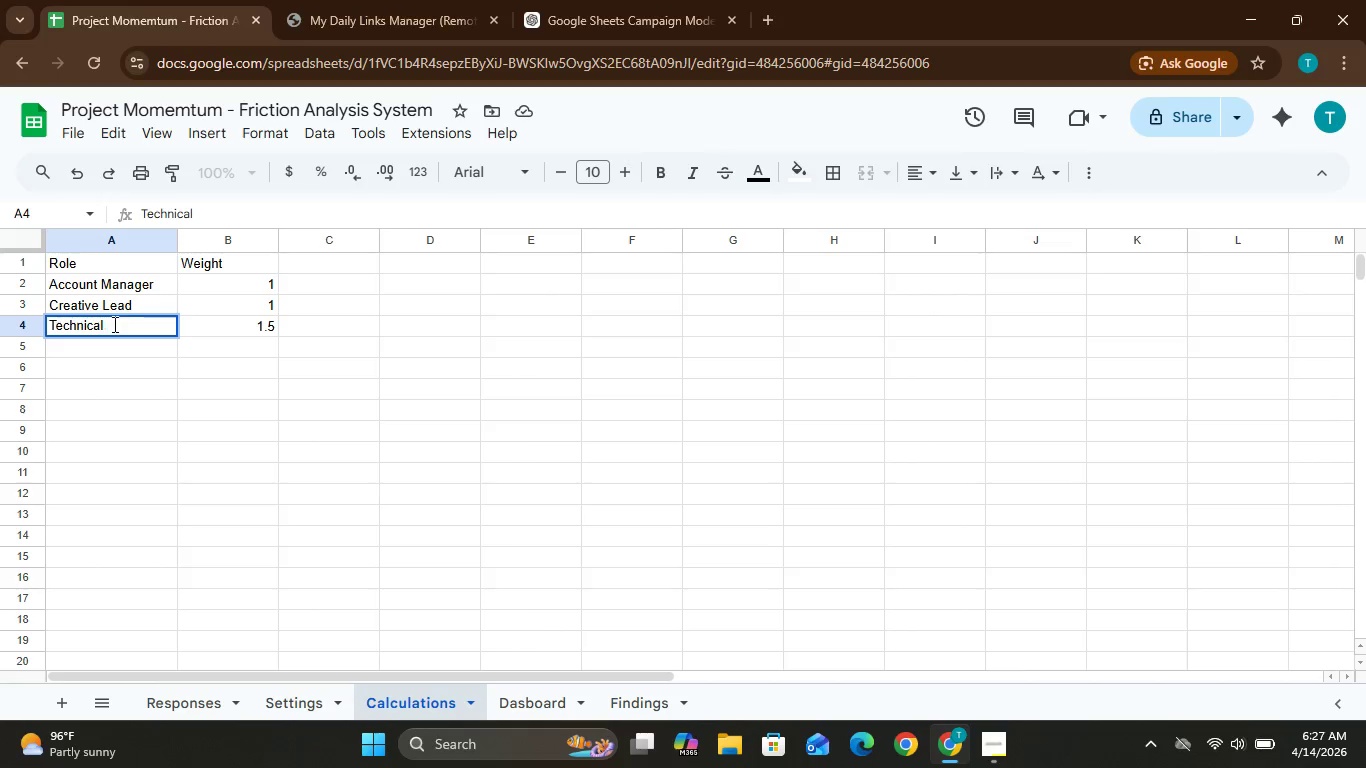 
left_click([120, 324])
 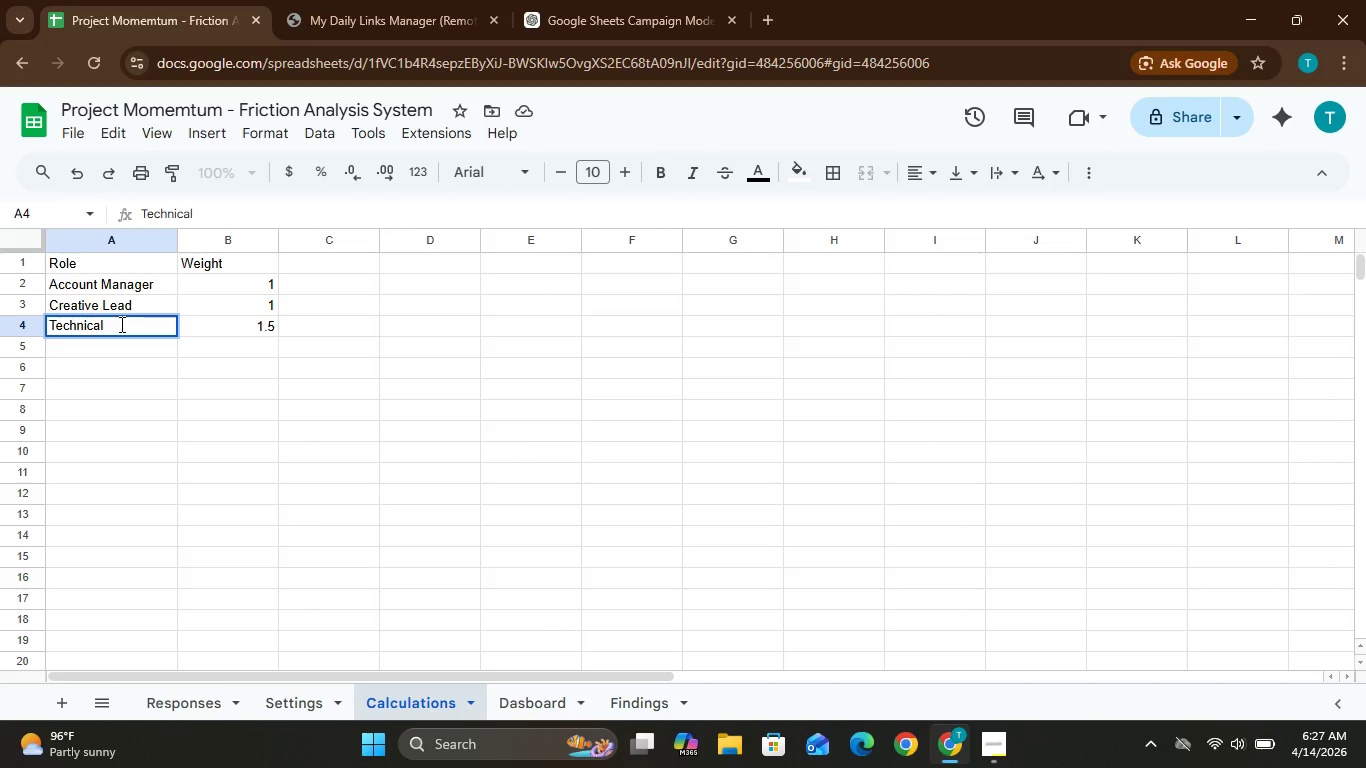 
type(Implementer)
 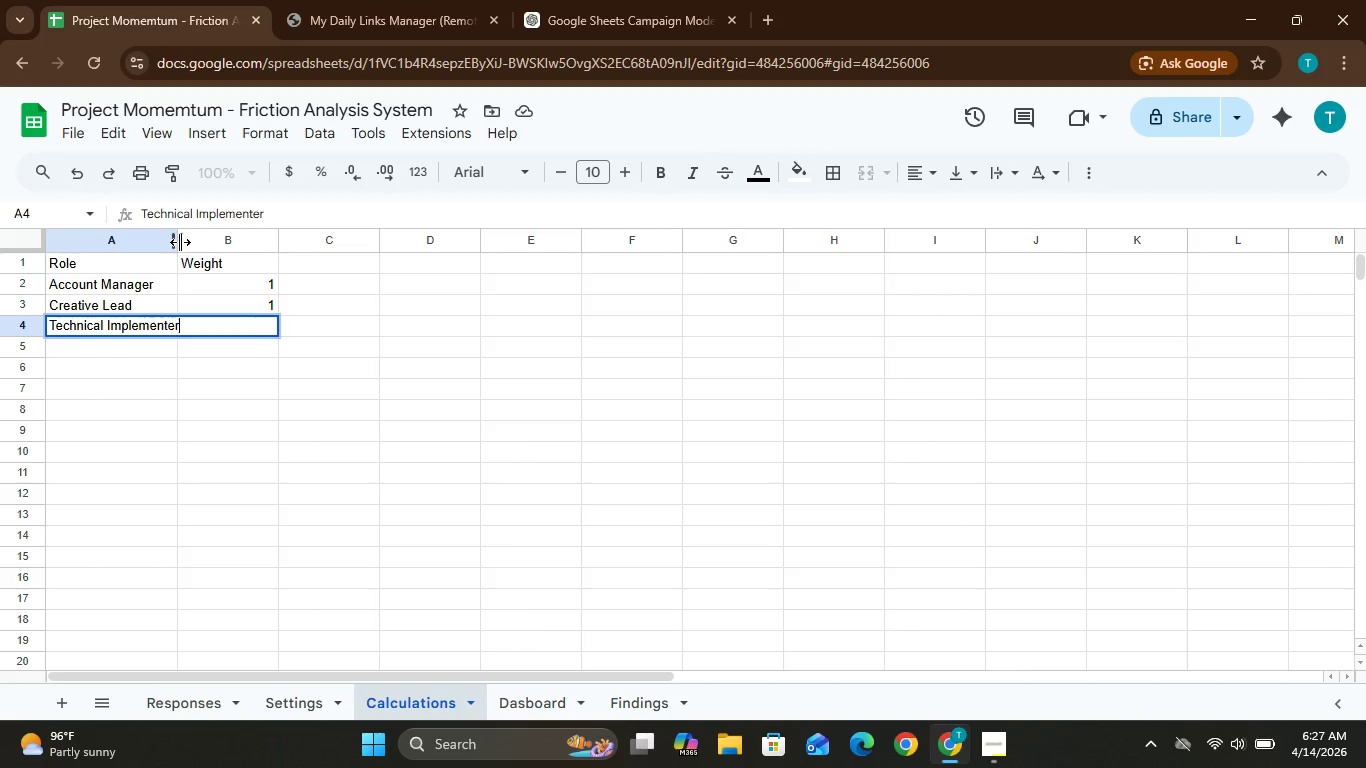 
left_click_drag(start_coordinate=[180, 244], to_coordinate=[198, 259])
 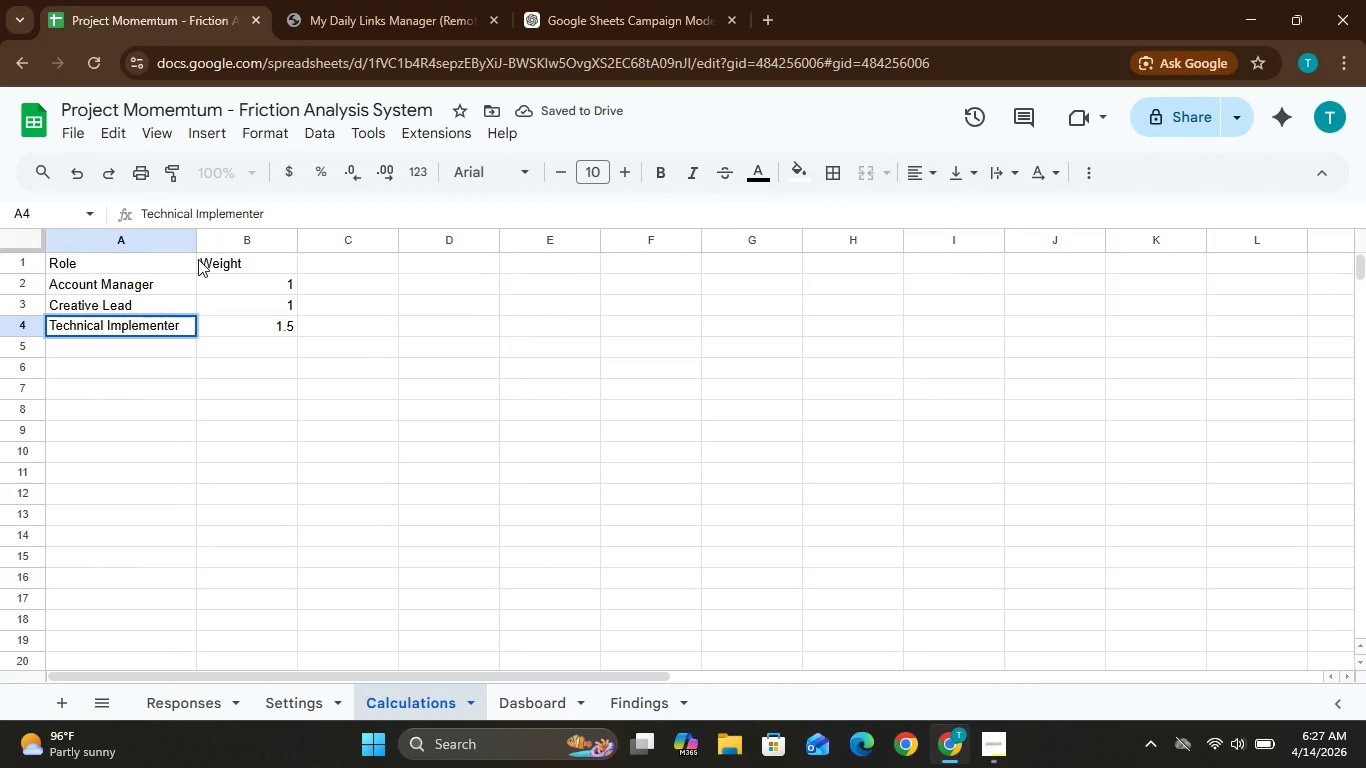 
wait(9.56)
 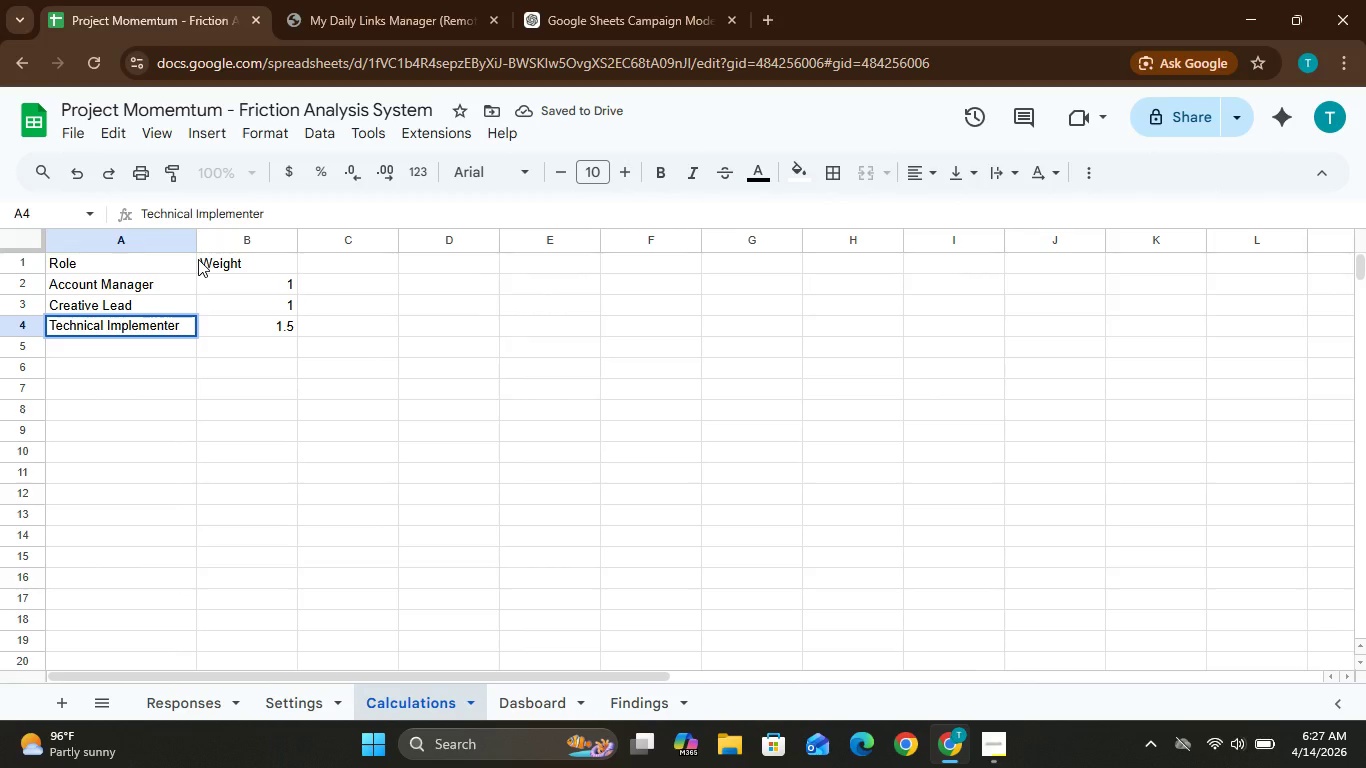 
left_click([285, 705])
 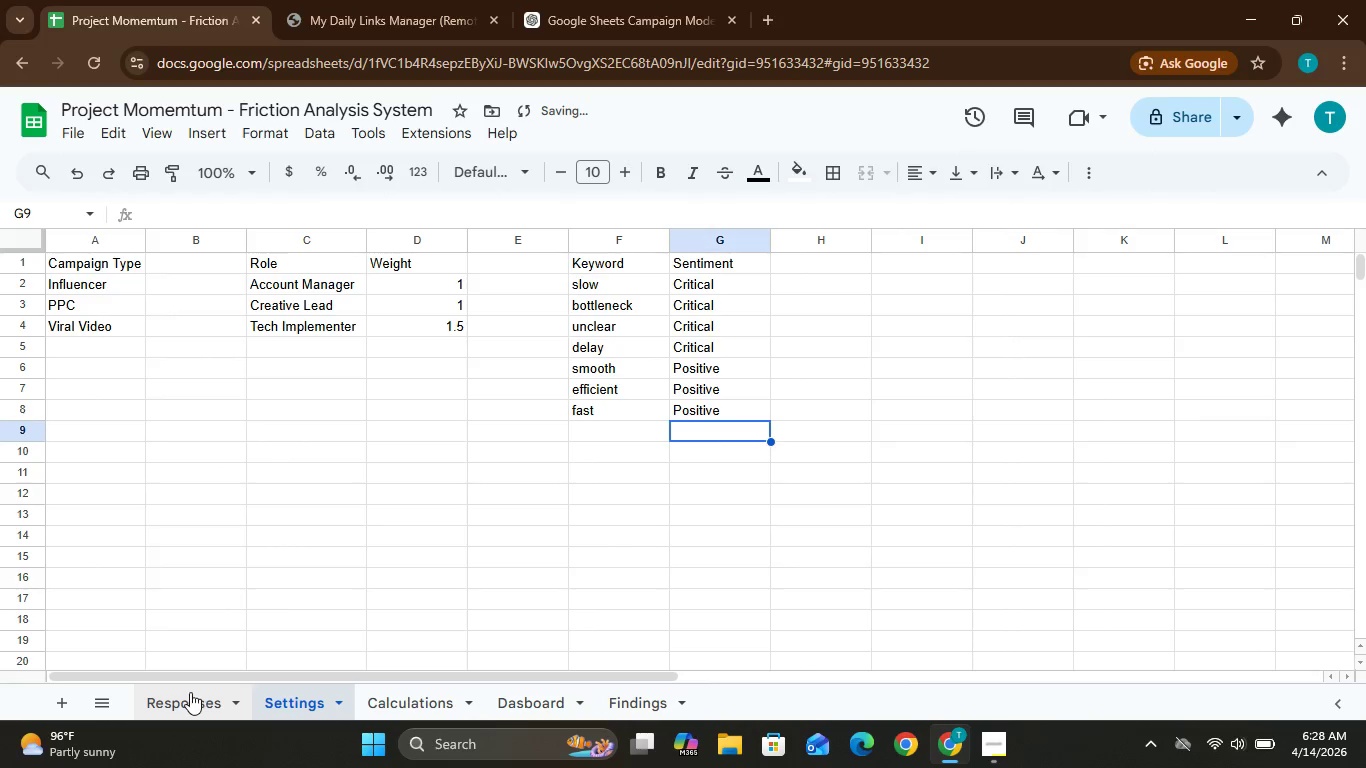 
left_click([176, 700])
 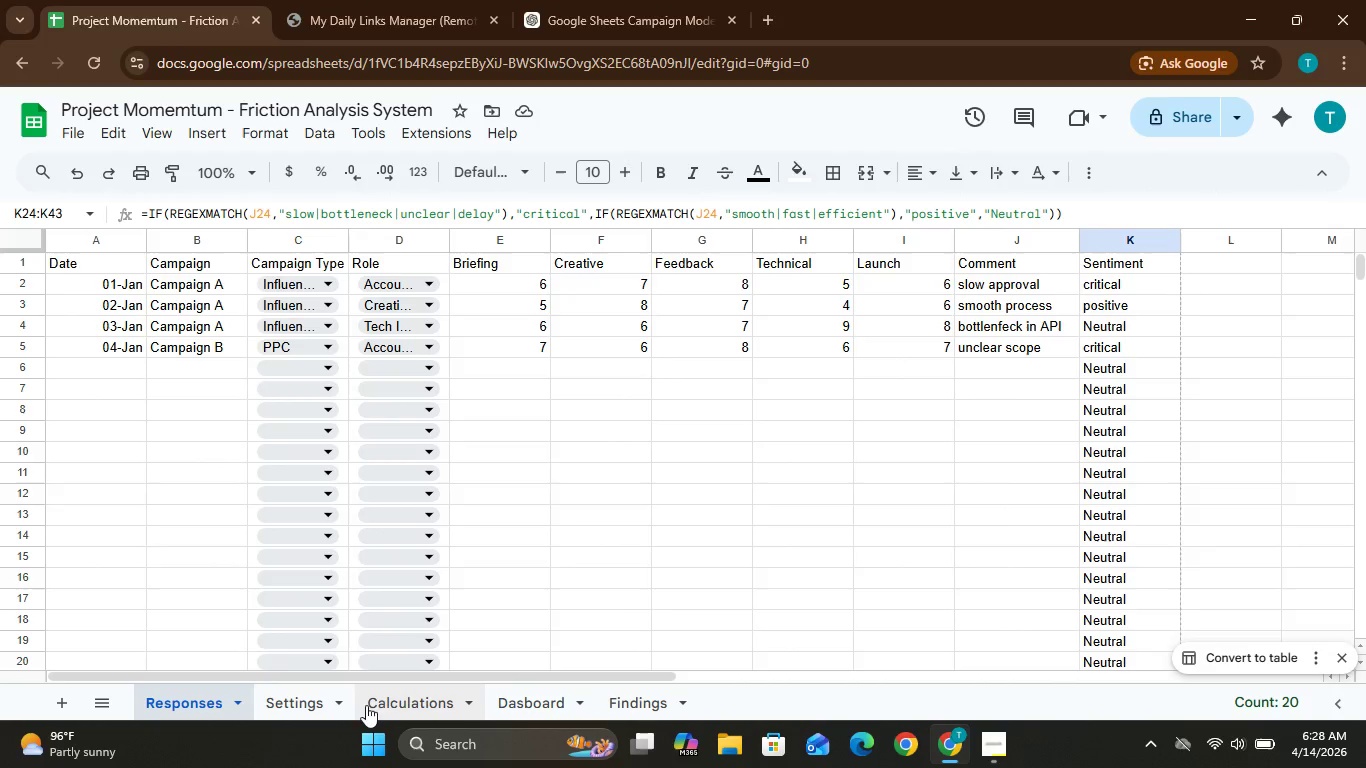 
left_click([397, 700])
 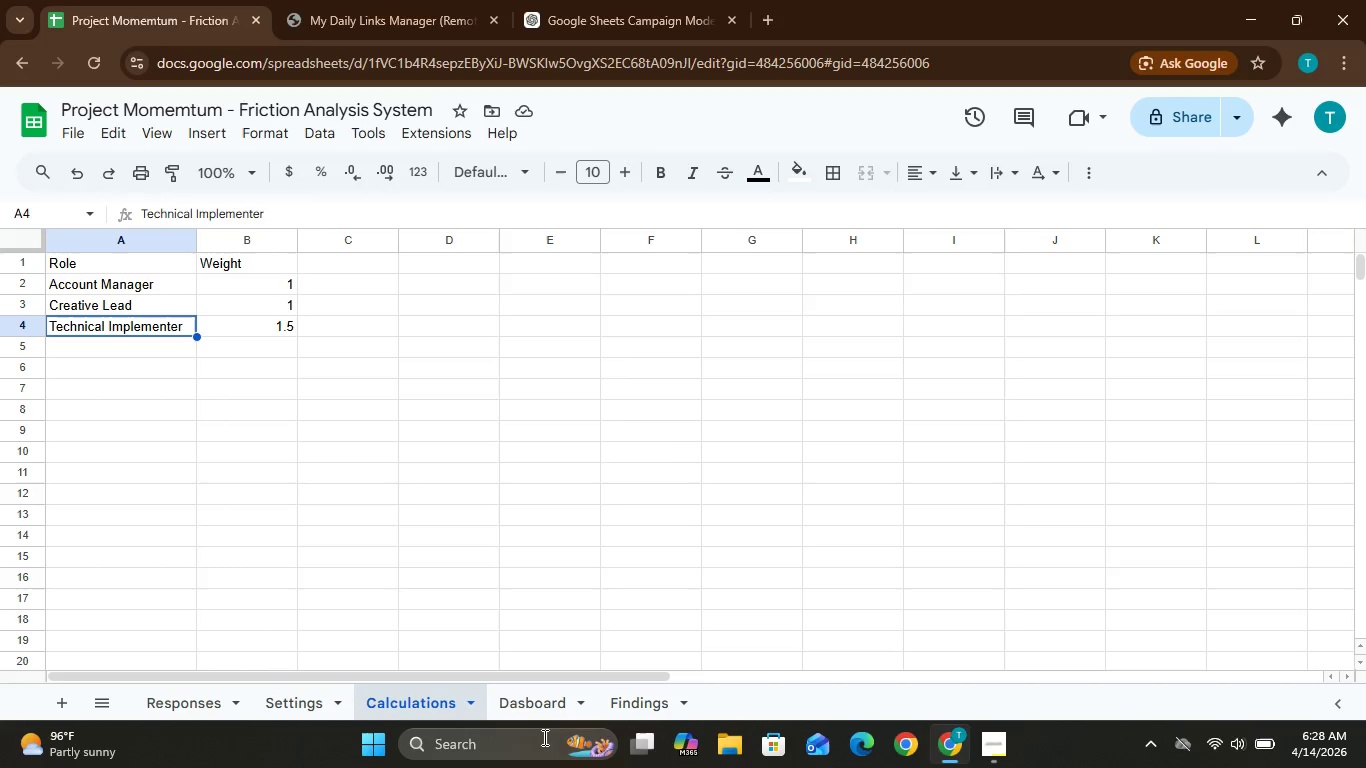 
wait(5.19)
 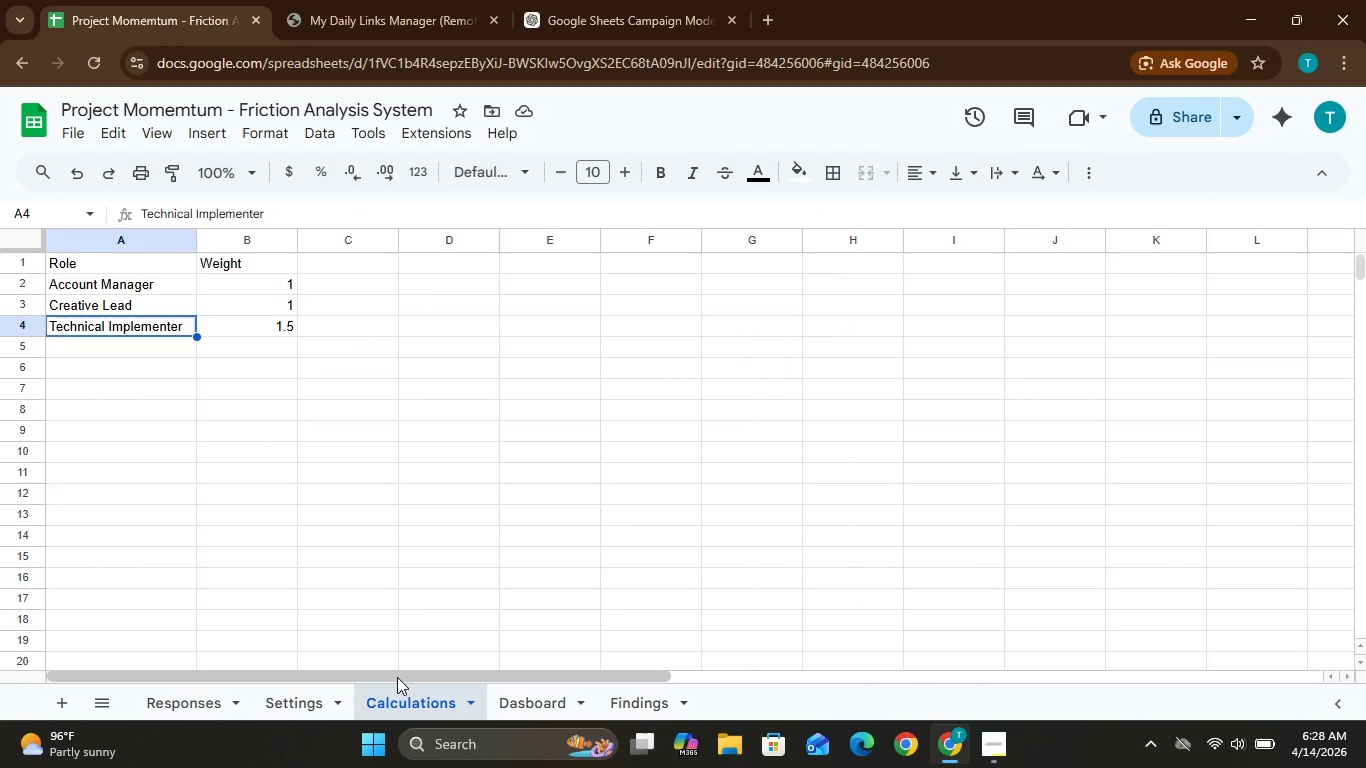 
left_click([292, 701])
 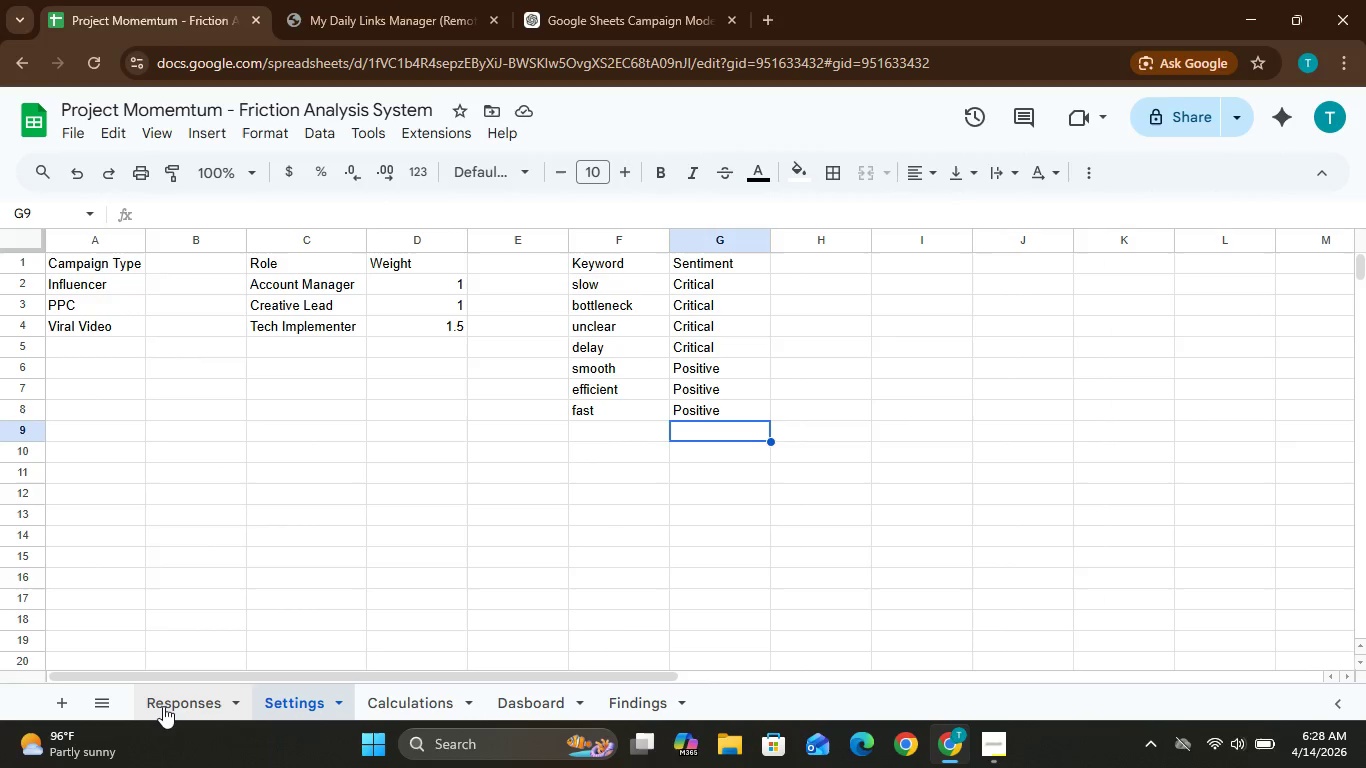 
left_click([162, 705])
 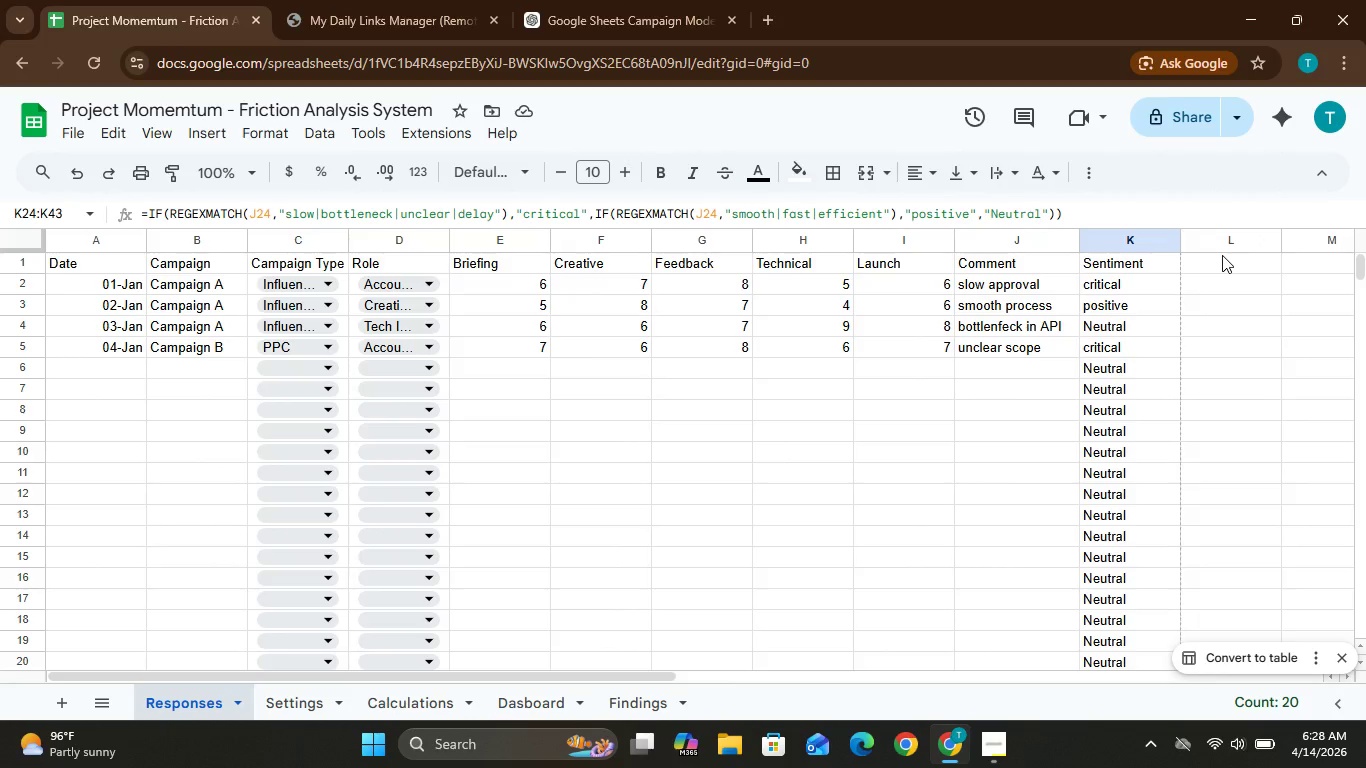 
left_click([1222, 255])
 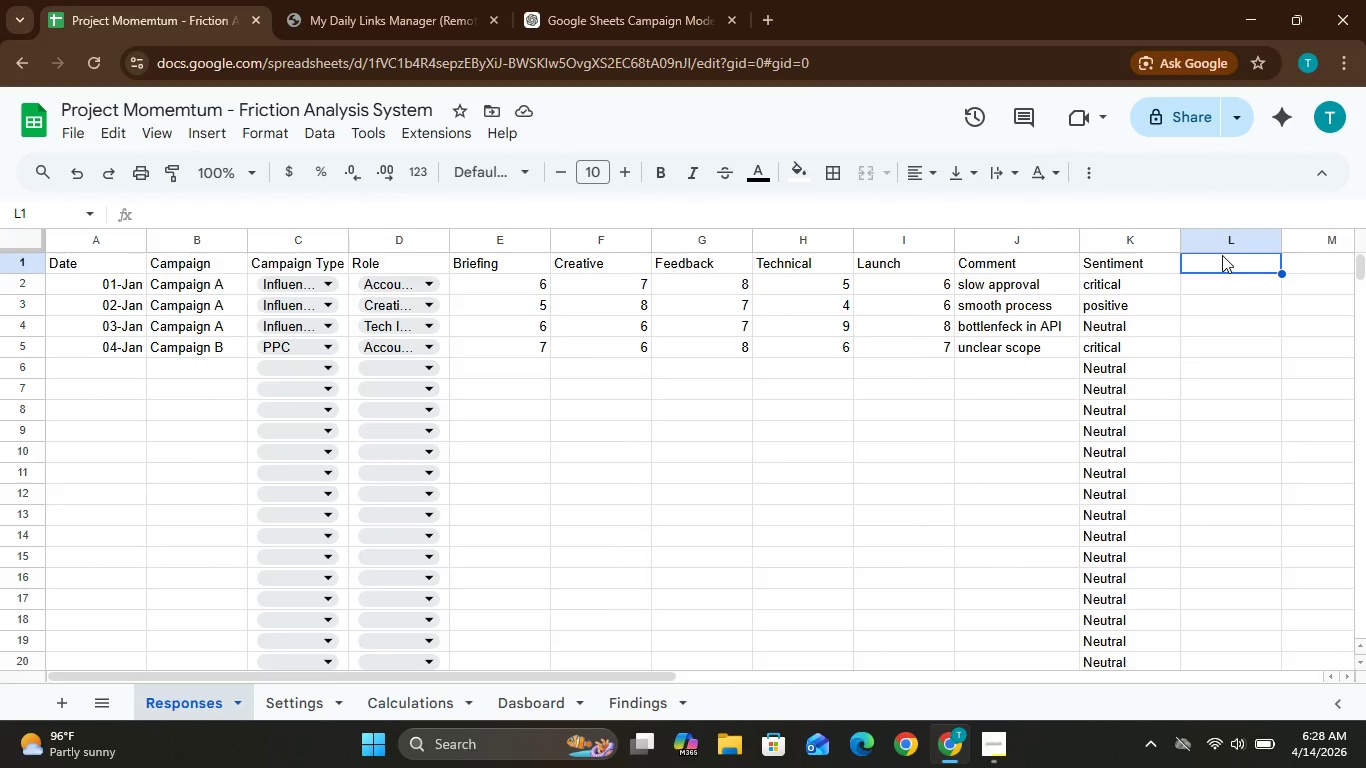 
type(Weighted zScore)
 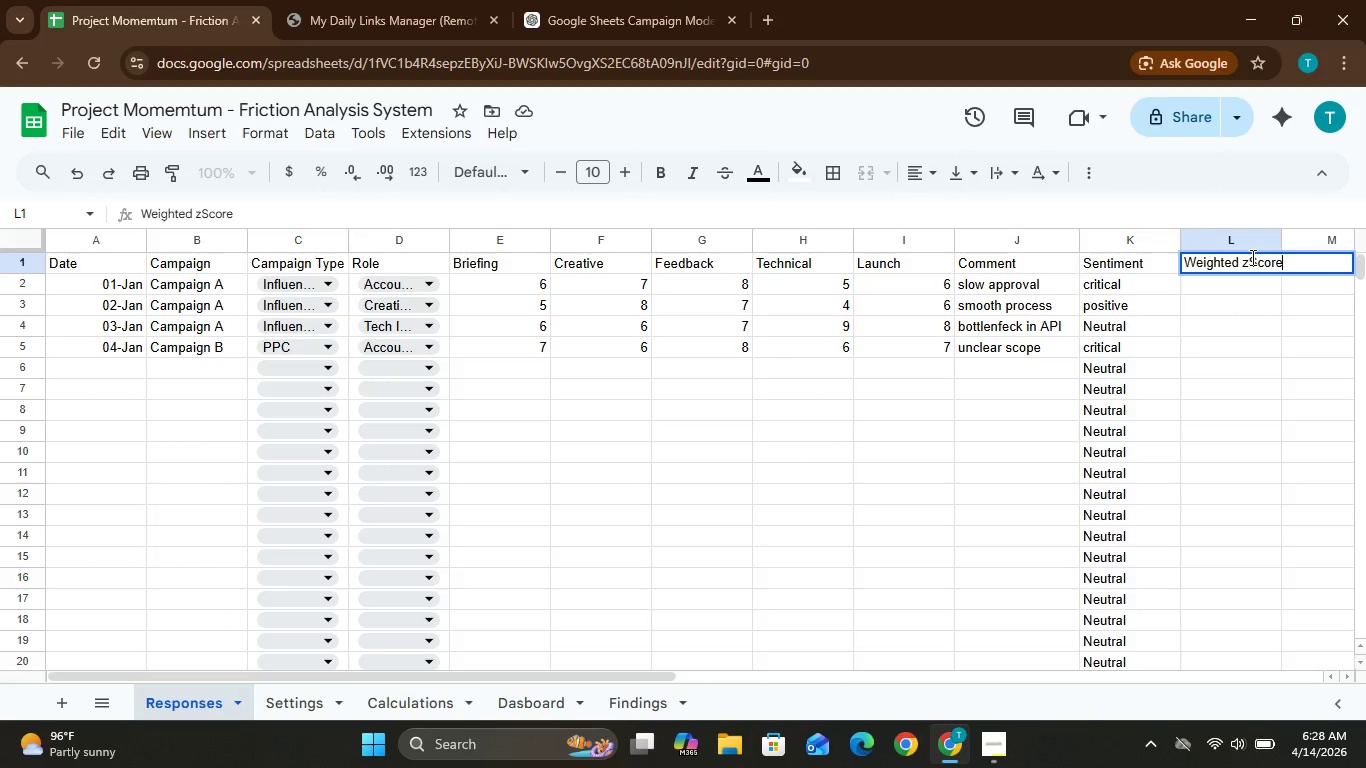 
left_click([1250, 261])
 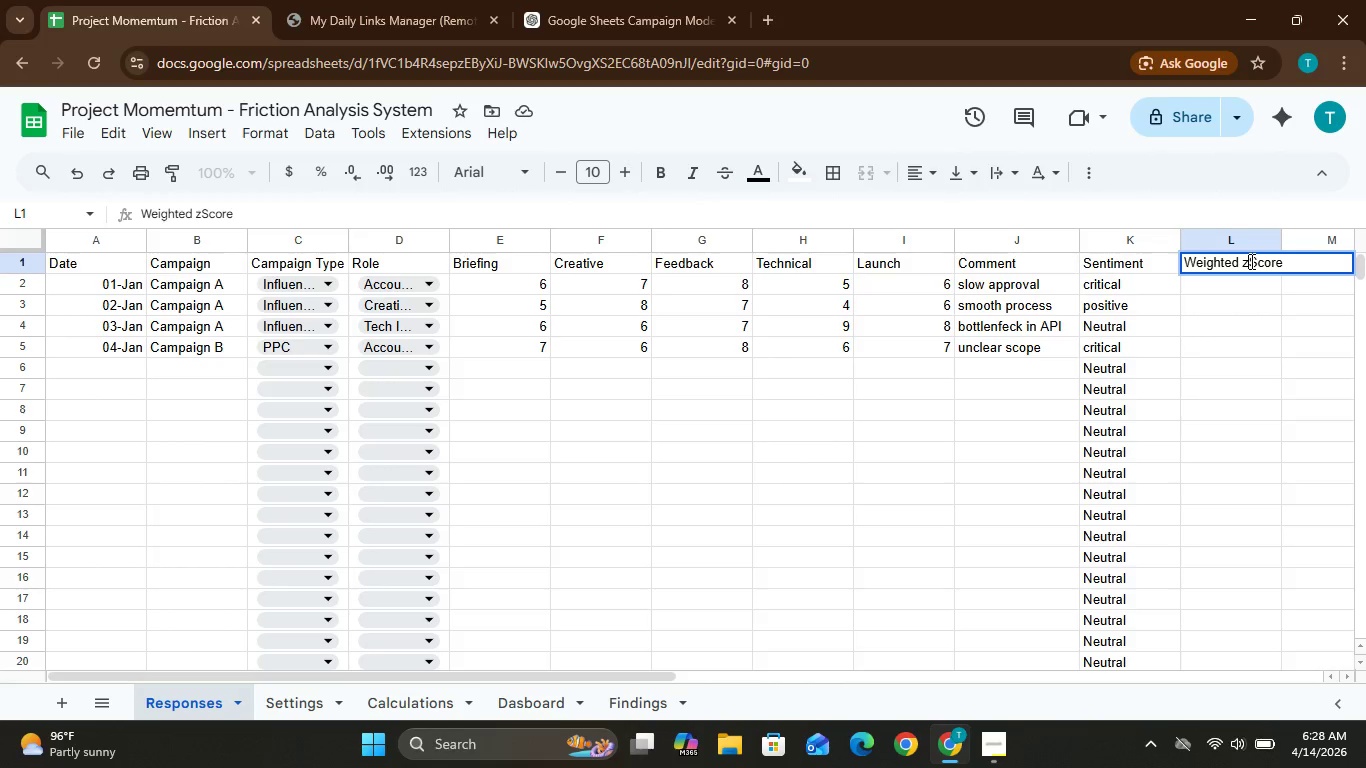 
key(Backspace)
 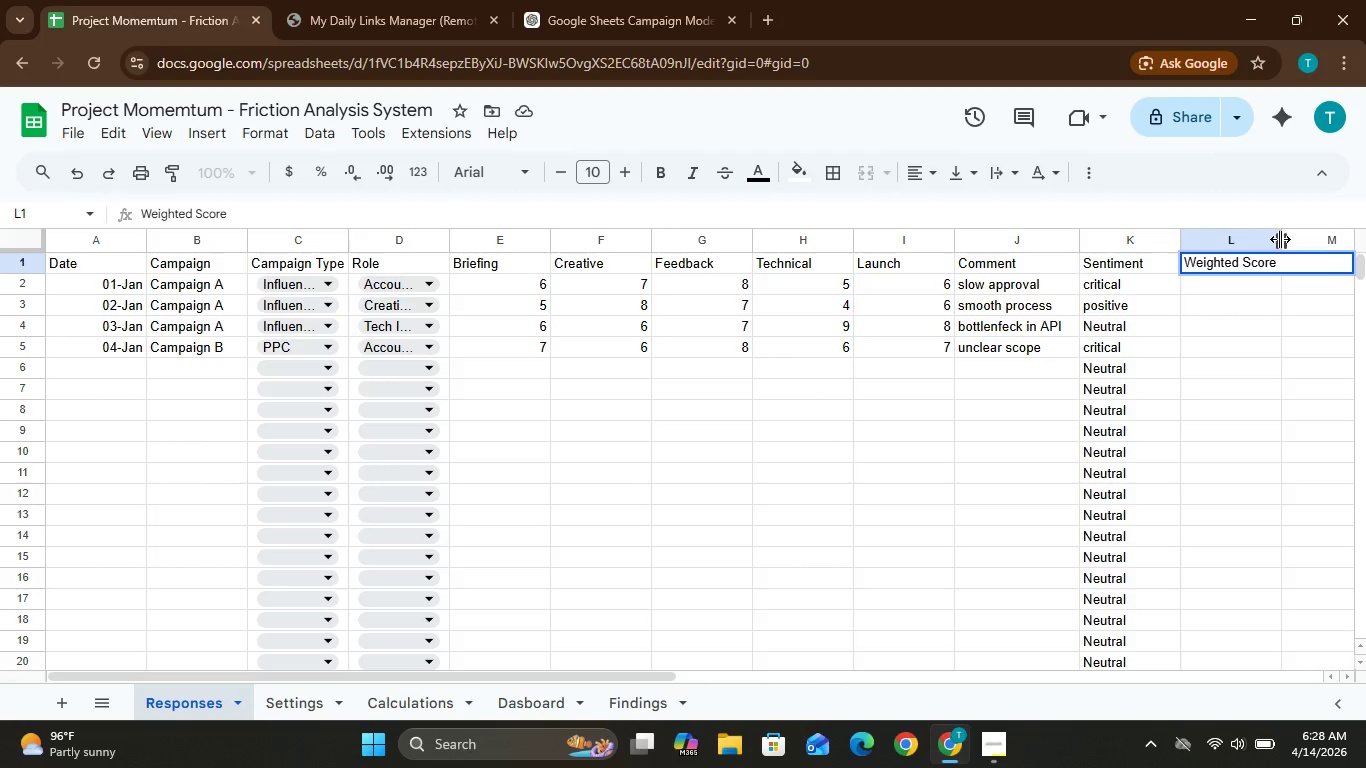 
left_click_drag(start_coordinate=[1281, 240], to_coordinate=[1299, 242])
 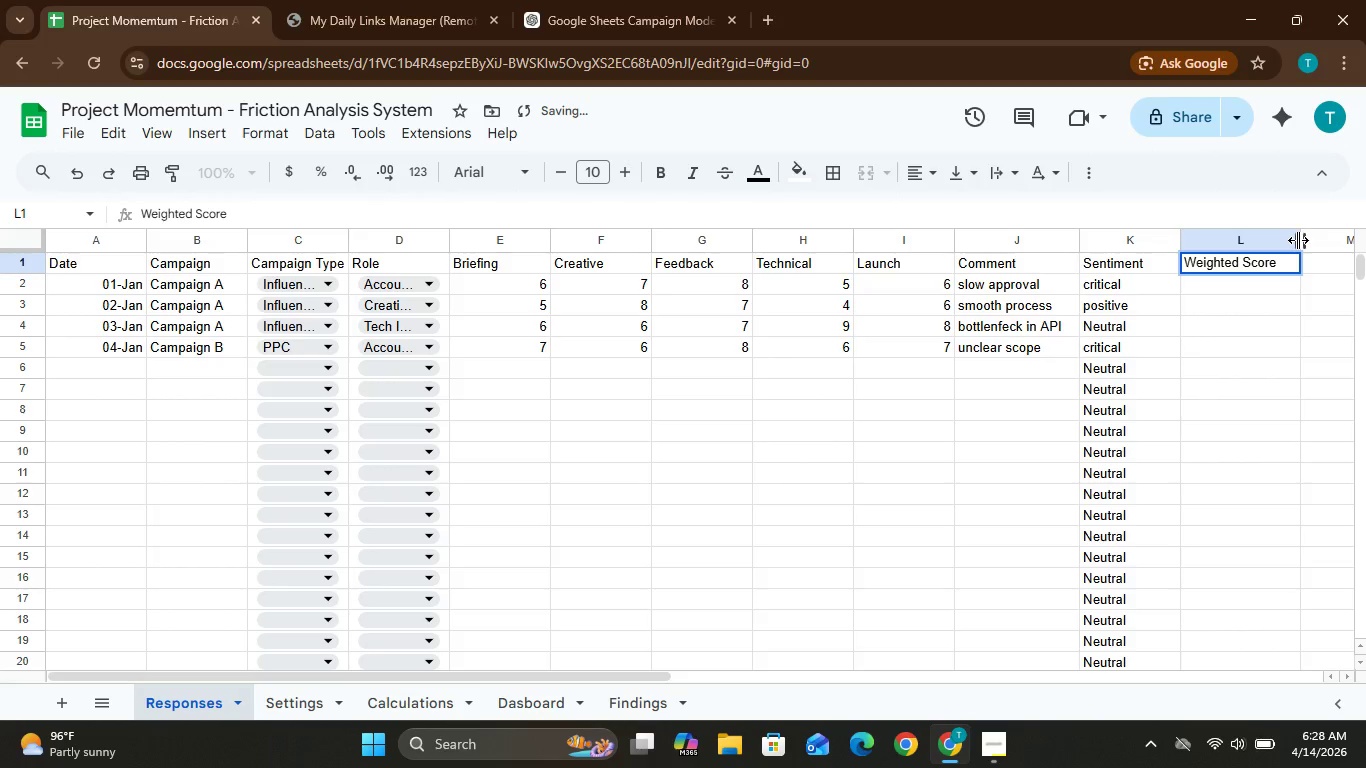 
key(Enter)
 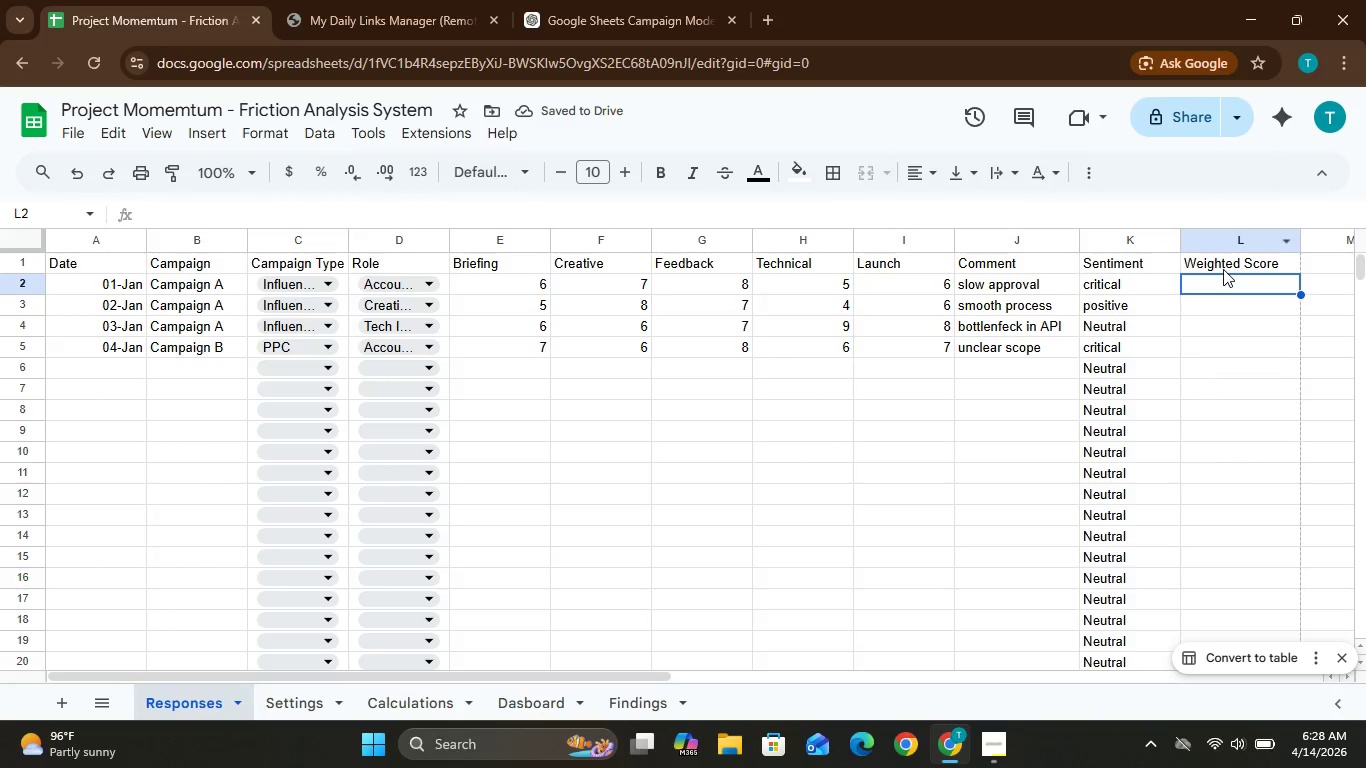 
key(Equal)
 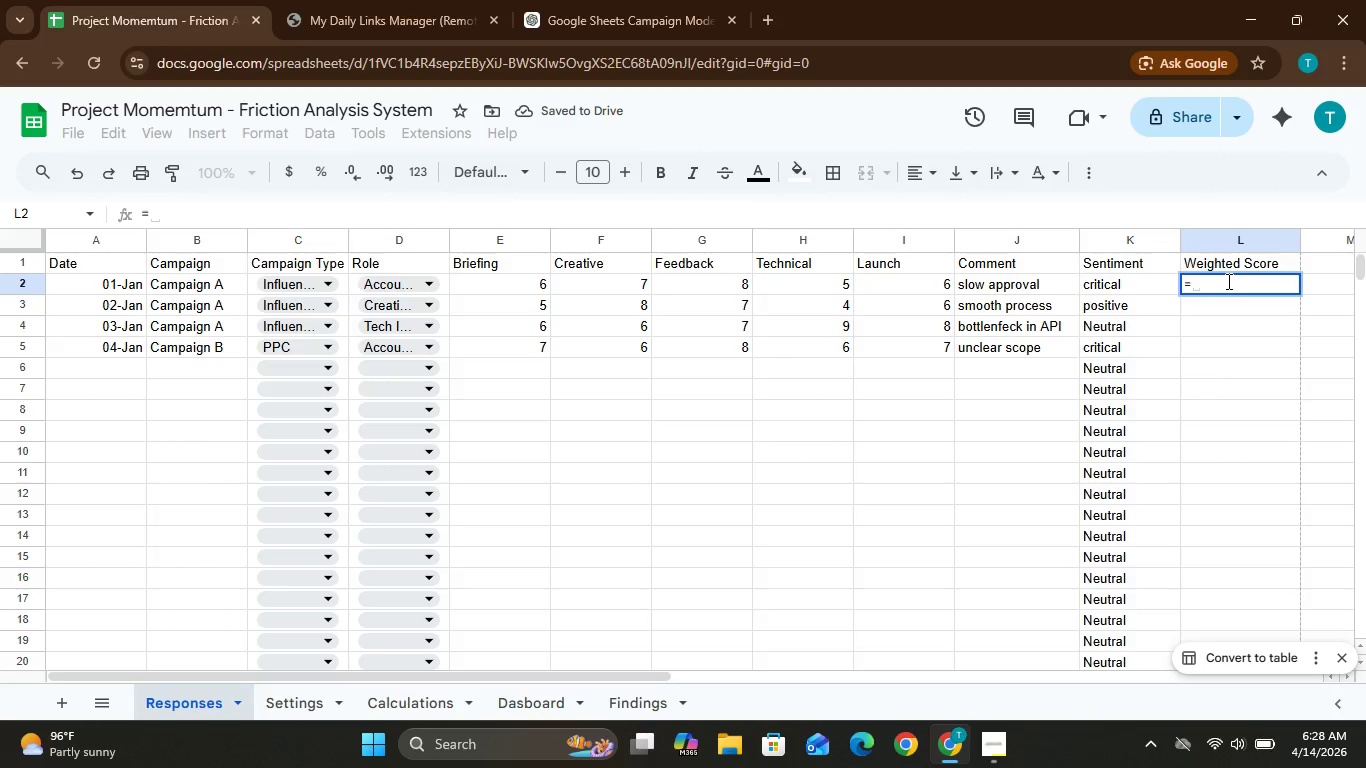 
key(CapsLock)
 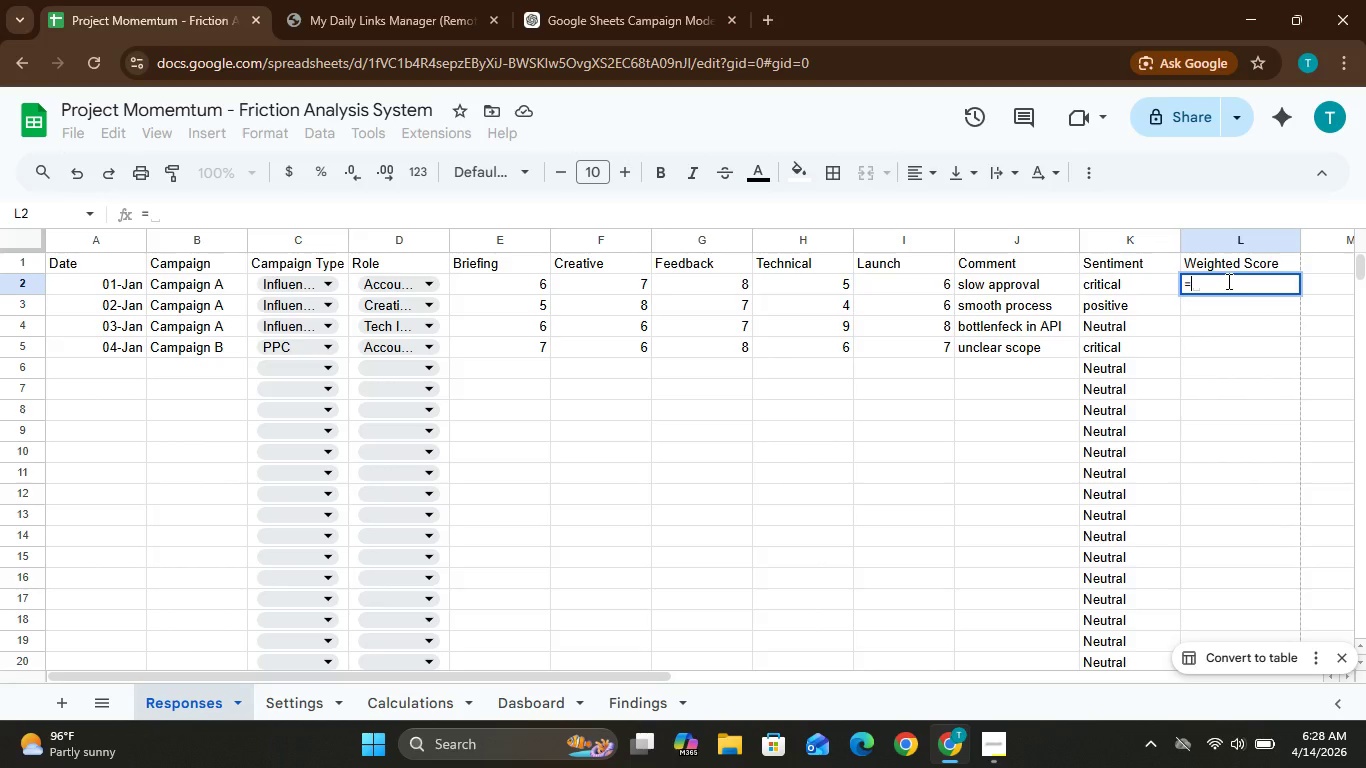 
type(AVERAGE)
 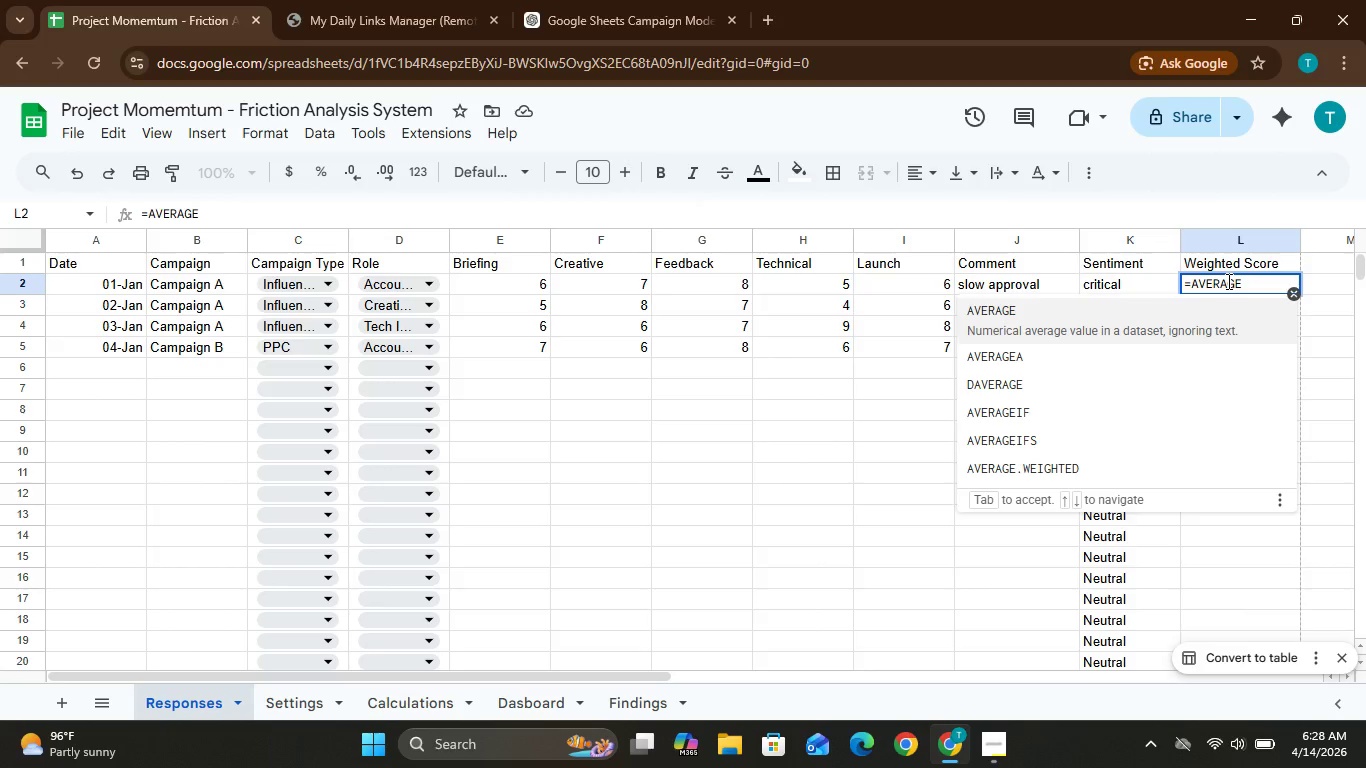 
type((E2:I2))
 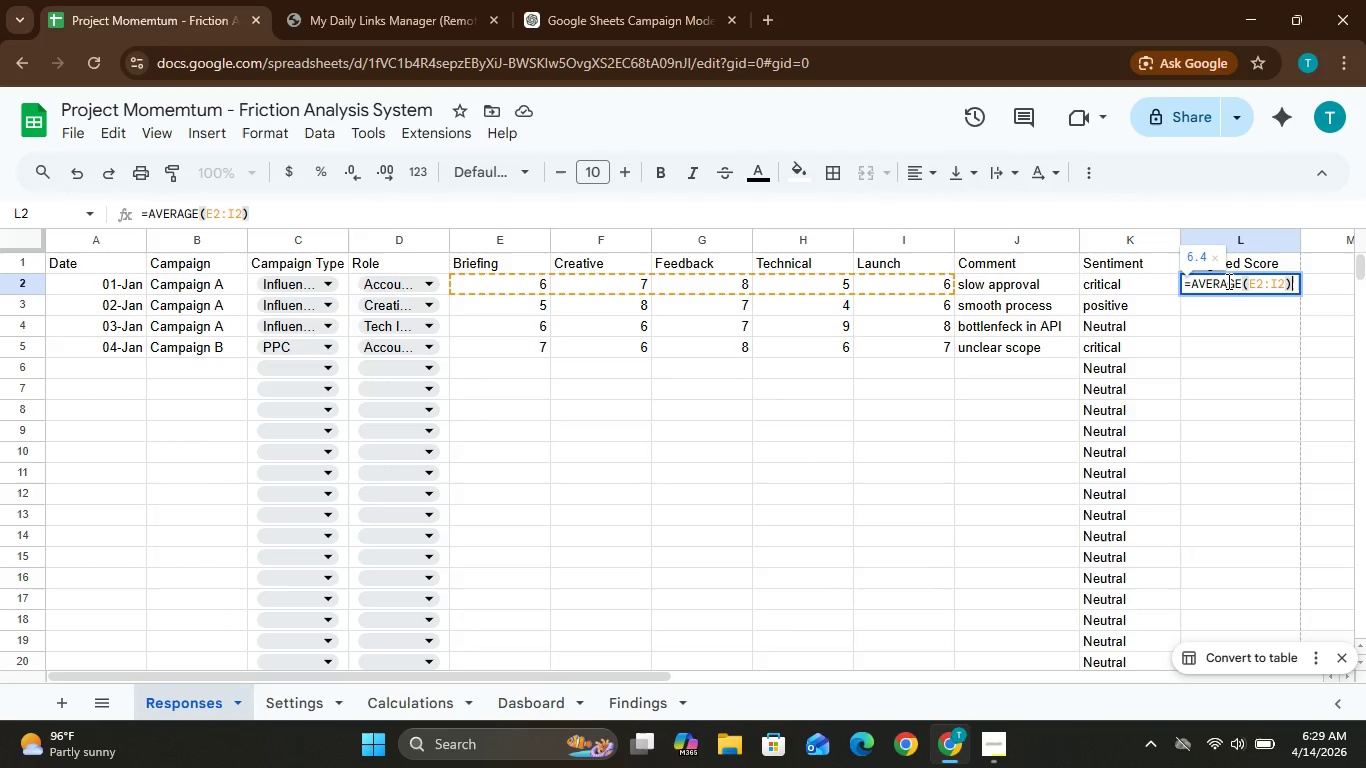 
type(*XLOOKUP)
 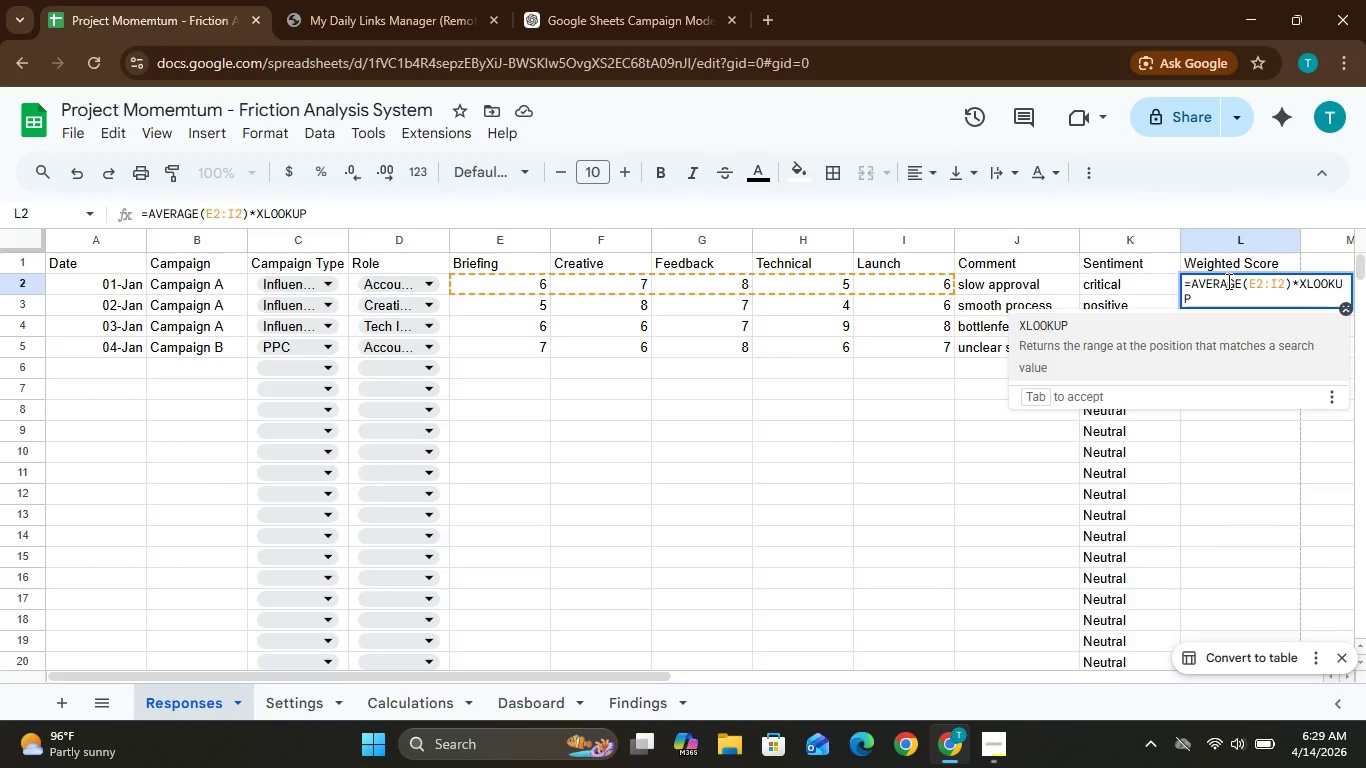 
type((D2,Settings!C2:C4,Settings!D2:D4))
 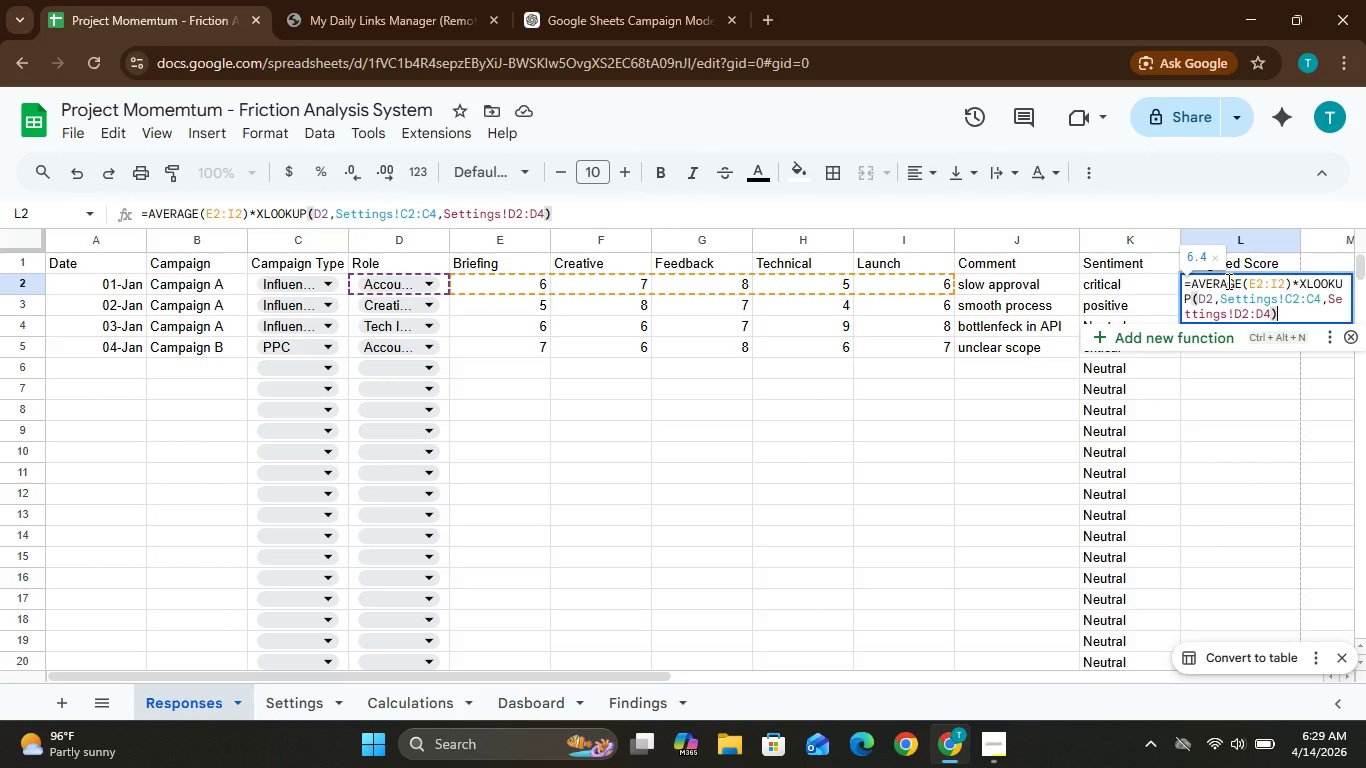 
key(Enter)
 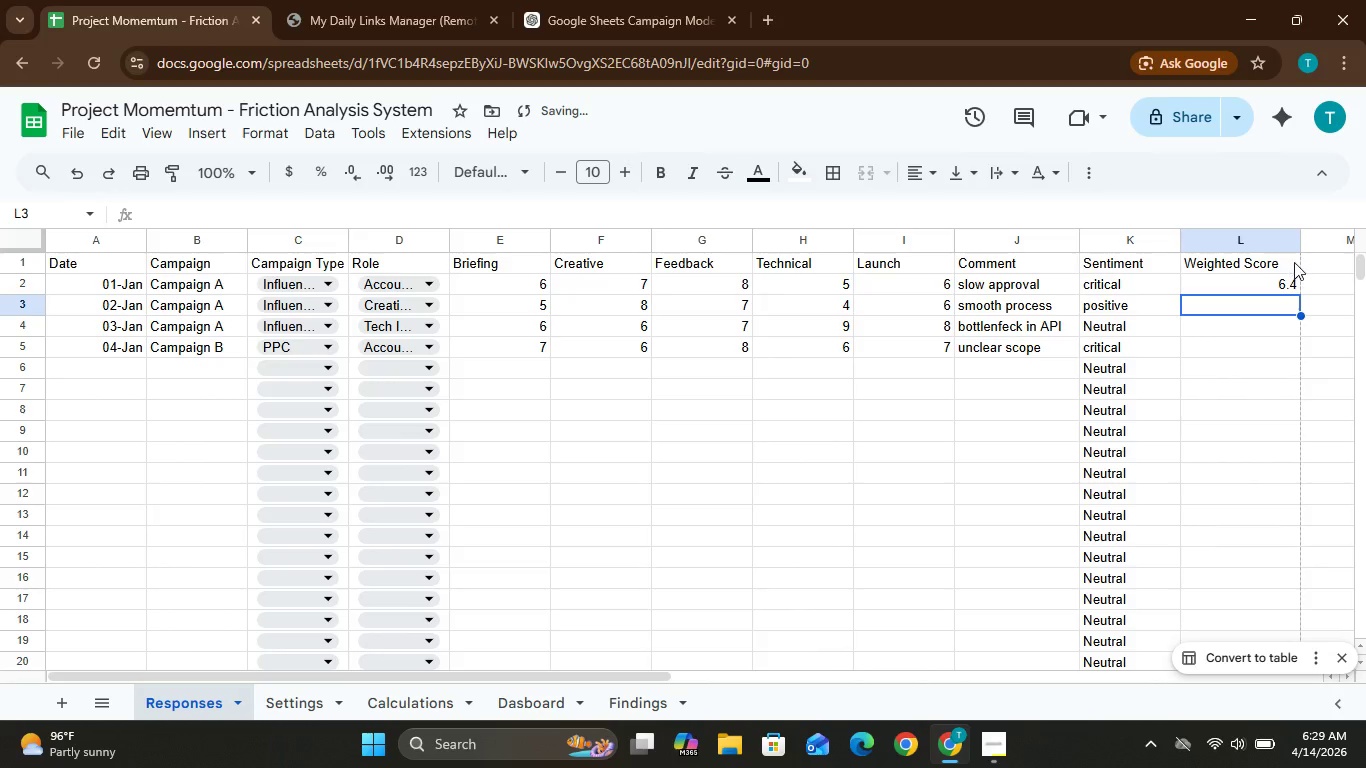 
left_click([1299, 275])
 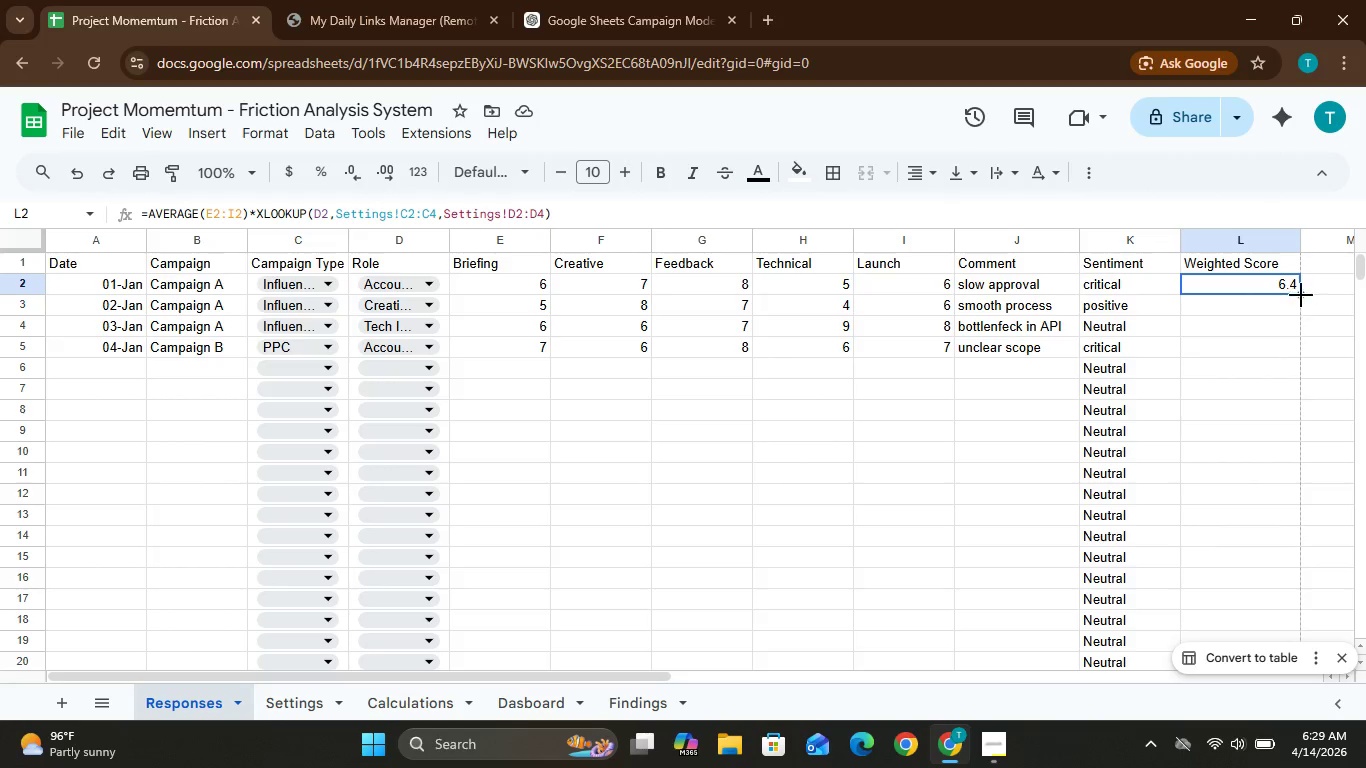 
left_click_drag(start_coordinate=[1300, 293], to_coordinate=[1185, 322])
 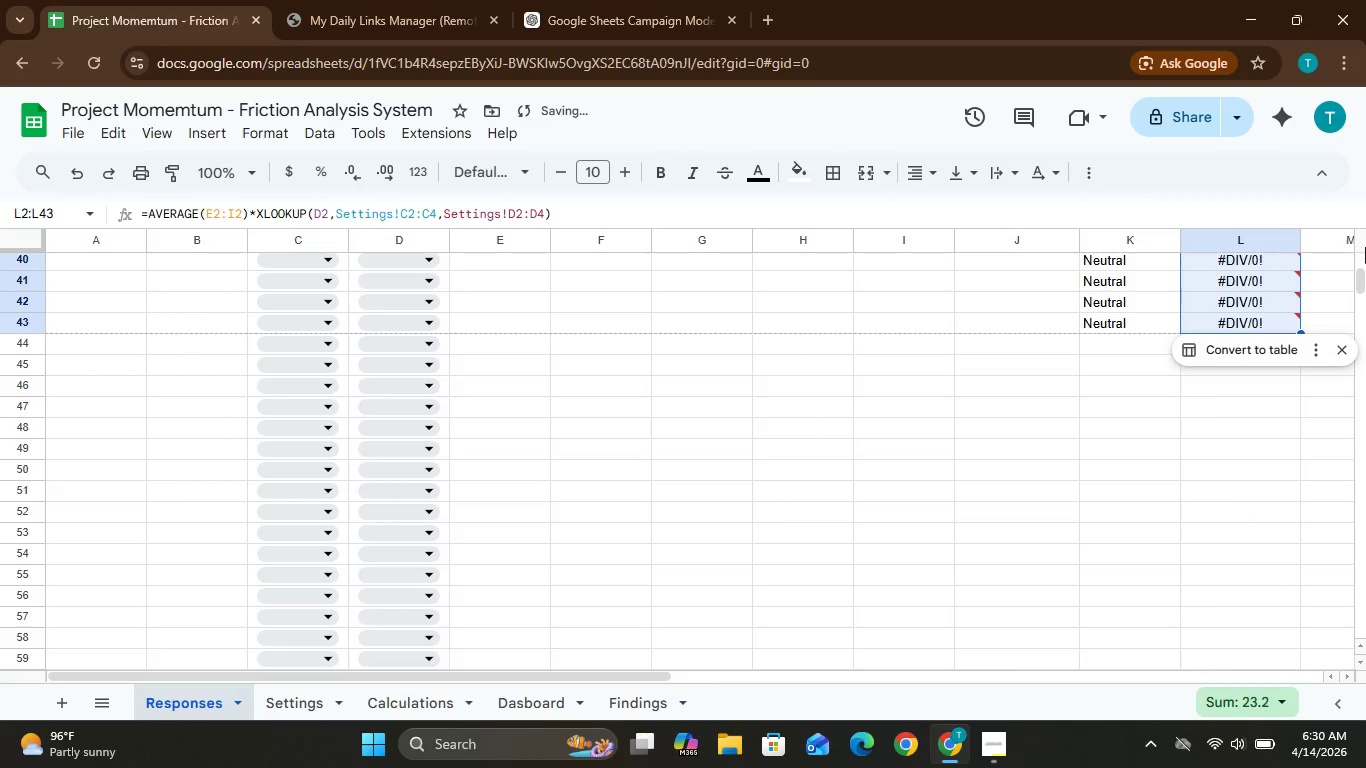 
left_click_drag(start_coordinate=[1365, 247], to_coordinate=[1364, 306])
 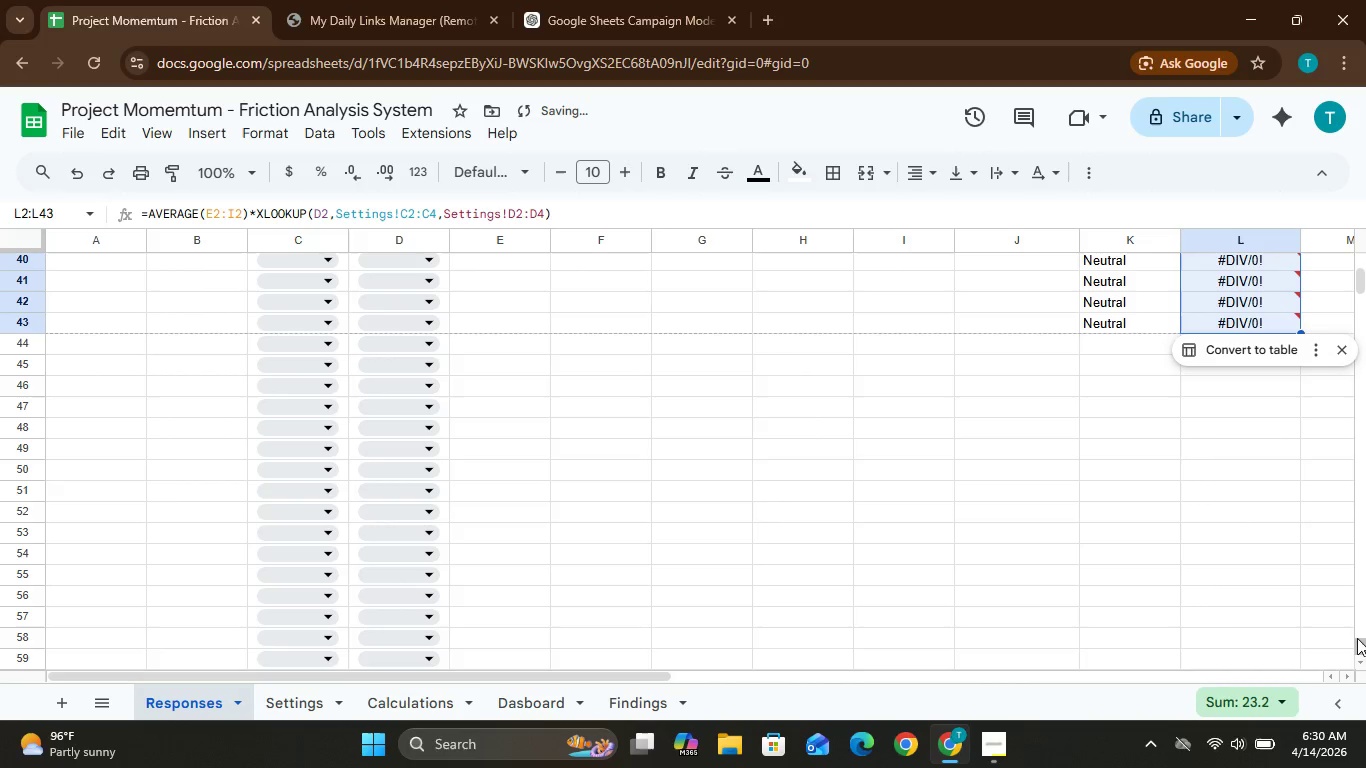 
left_click_drag(start_coordinate=[1358, 646], to_coordinate=[1365, 549])
 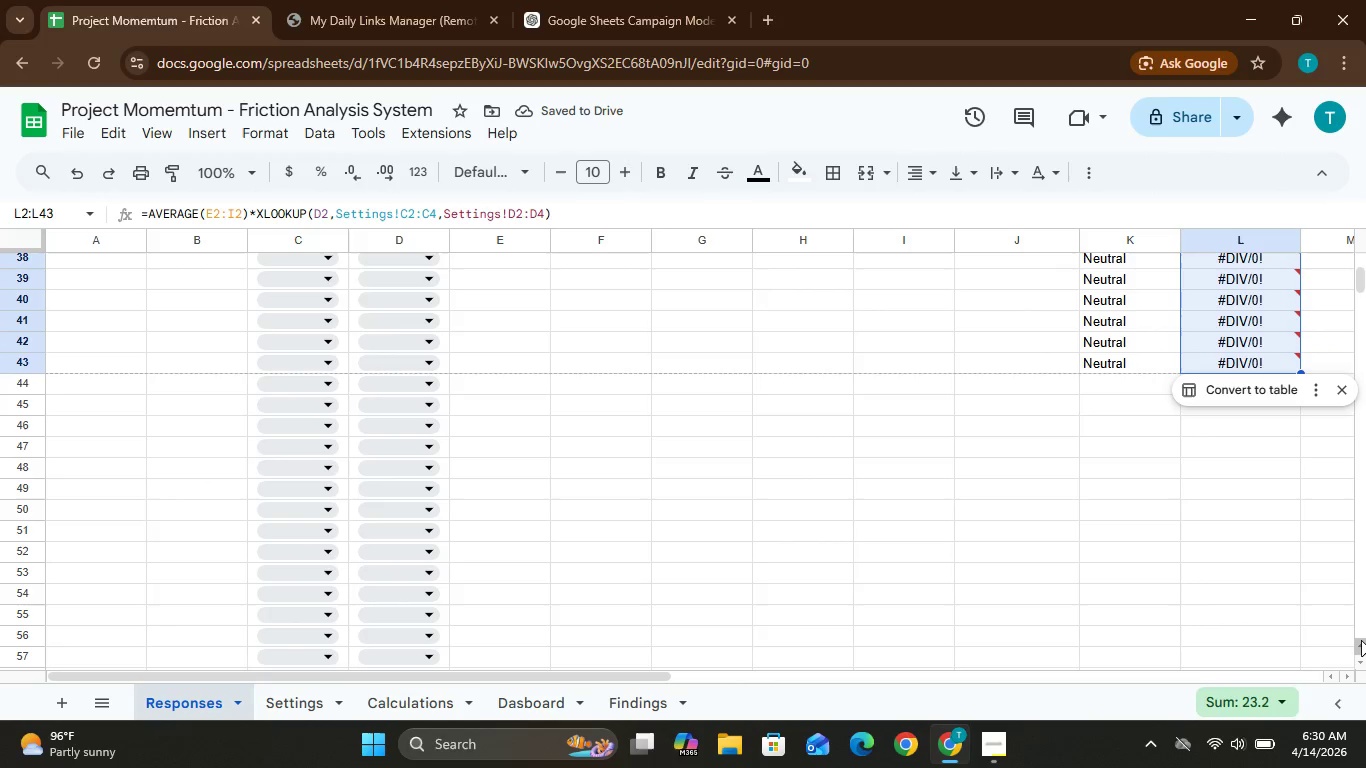 
left_click([1361, 642])
 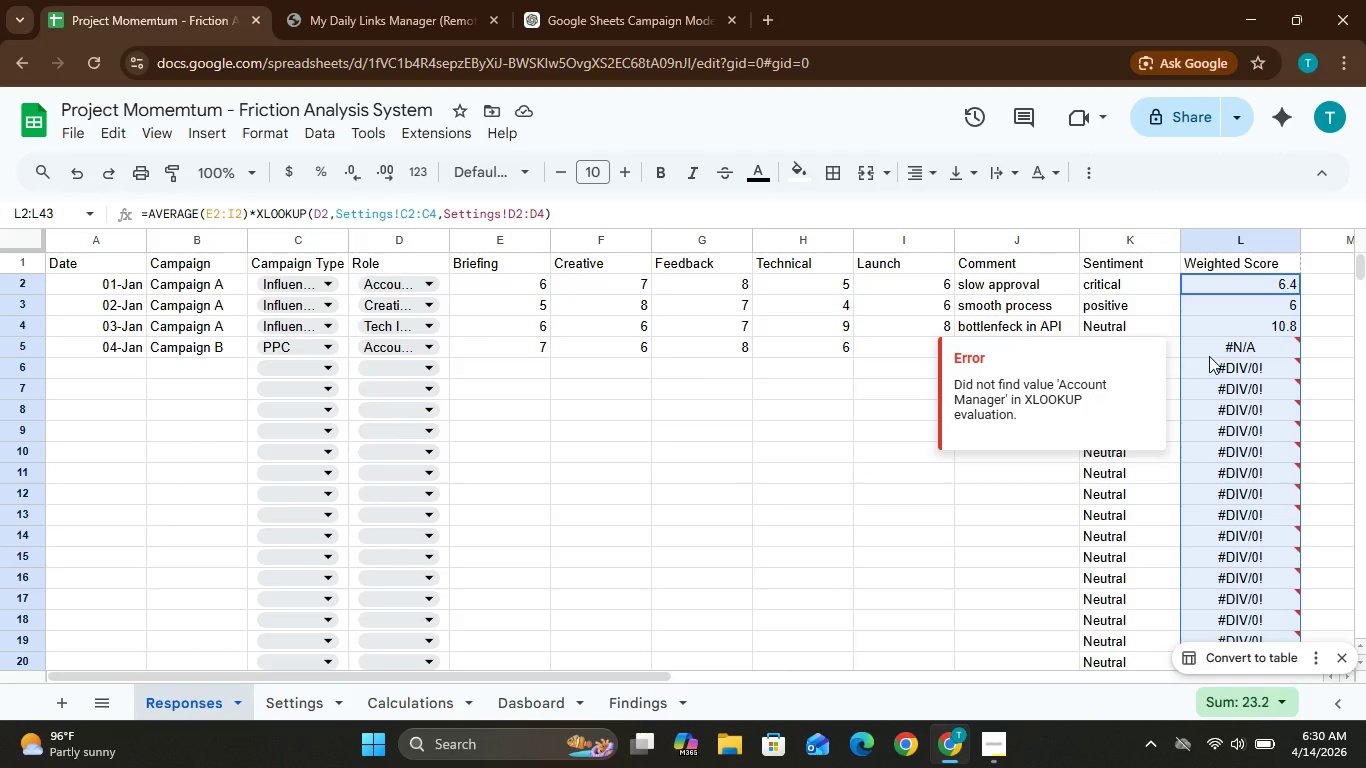 
wait(14.44)
 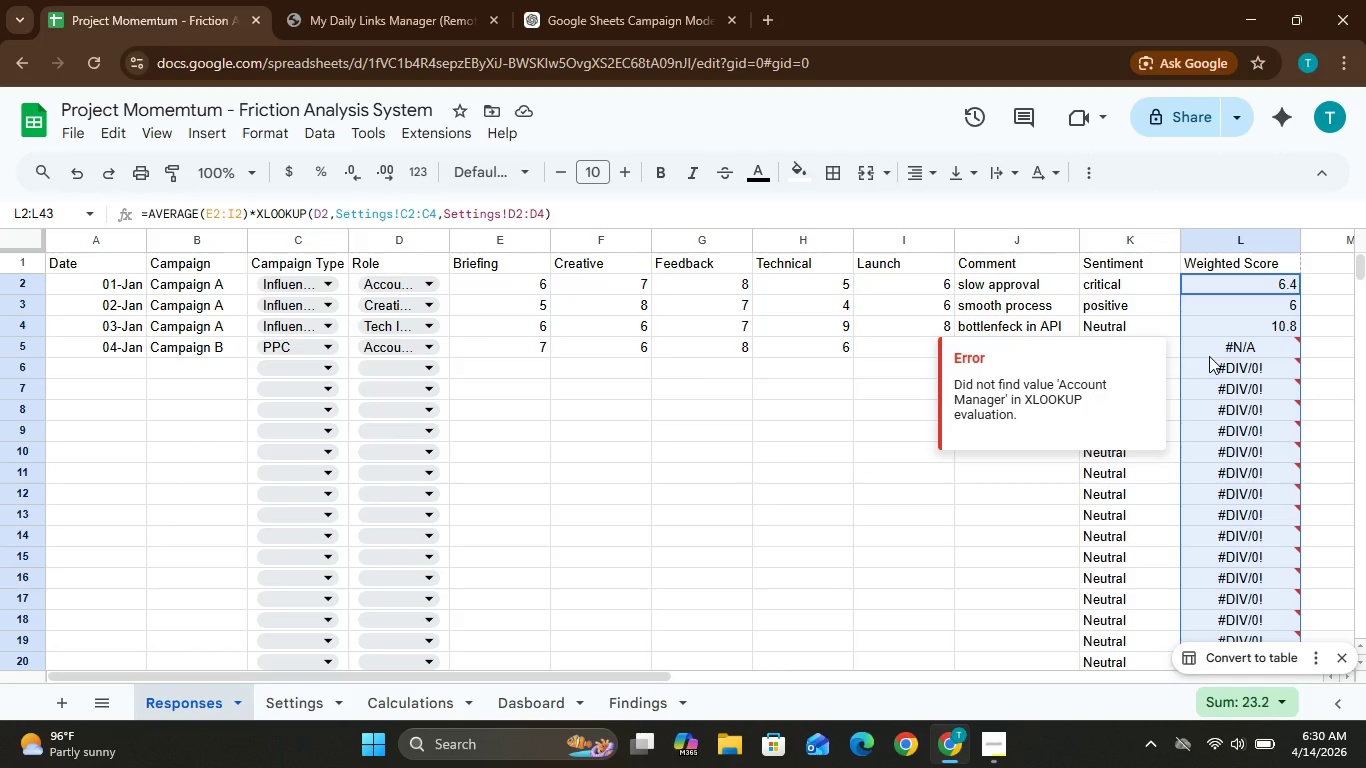 
left_click([1210, 345])
 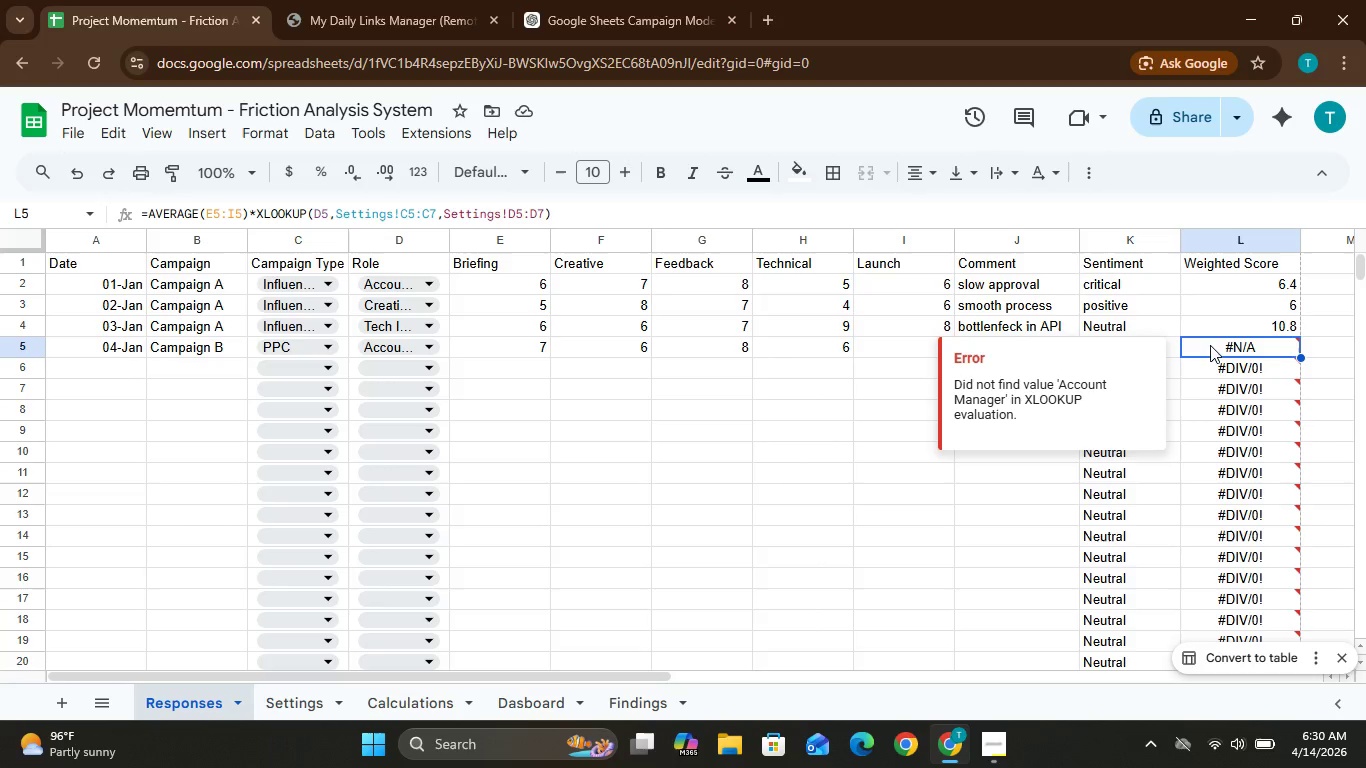 
wait(8.66)
 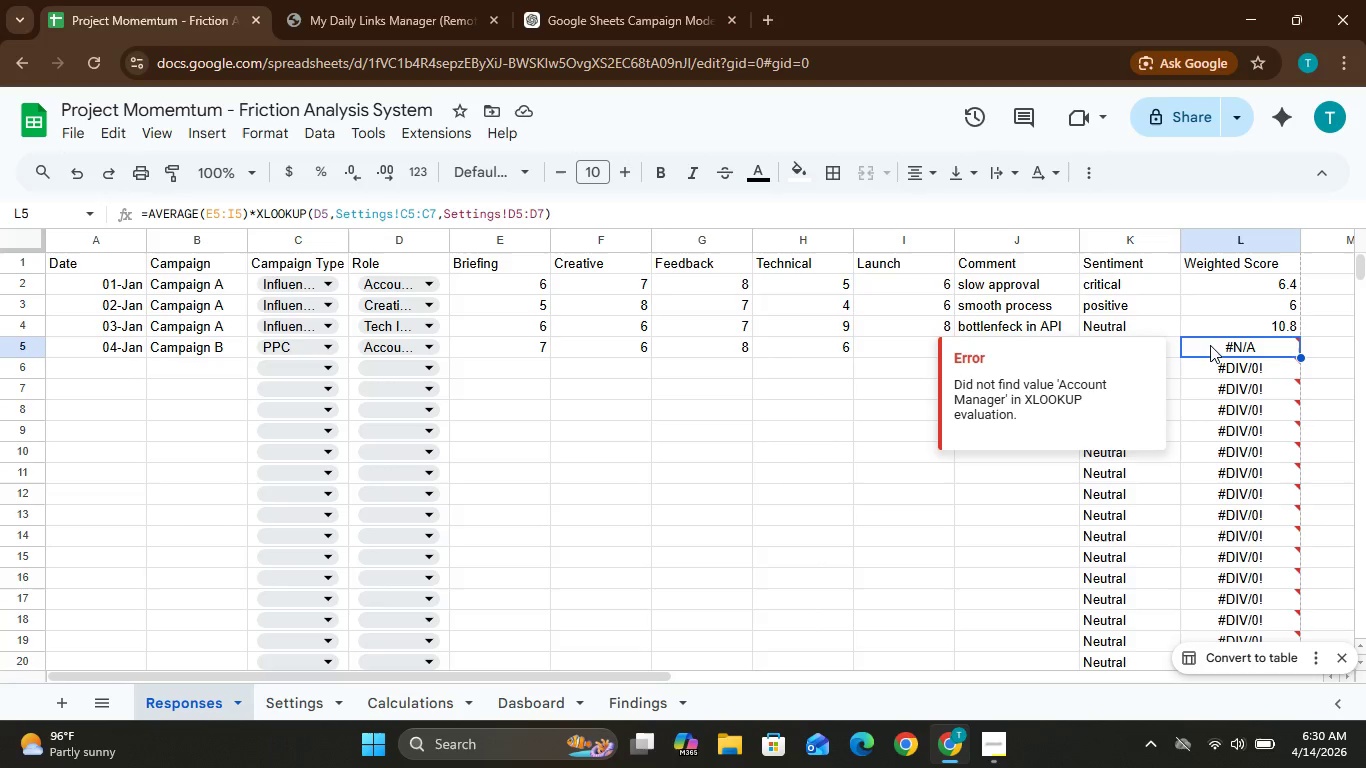 
left_click([301, 704])
 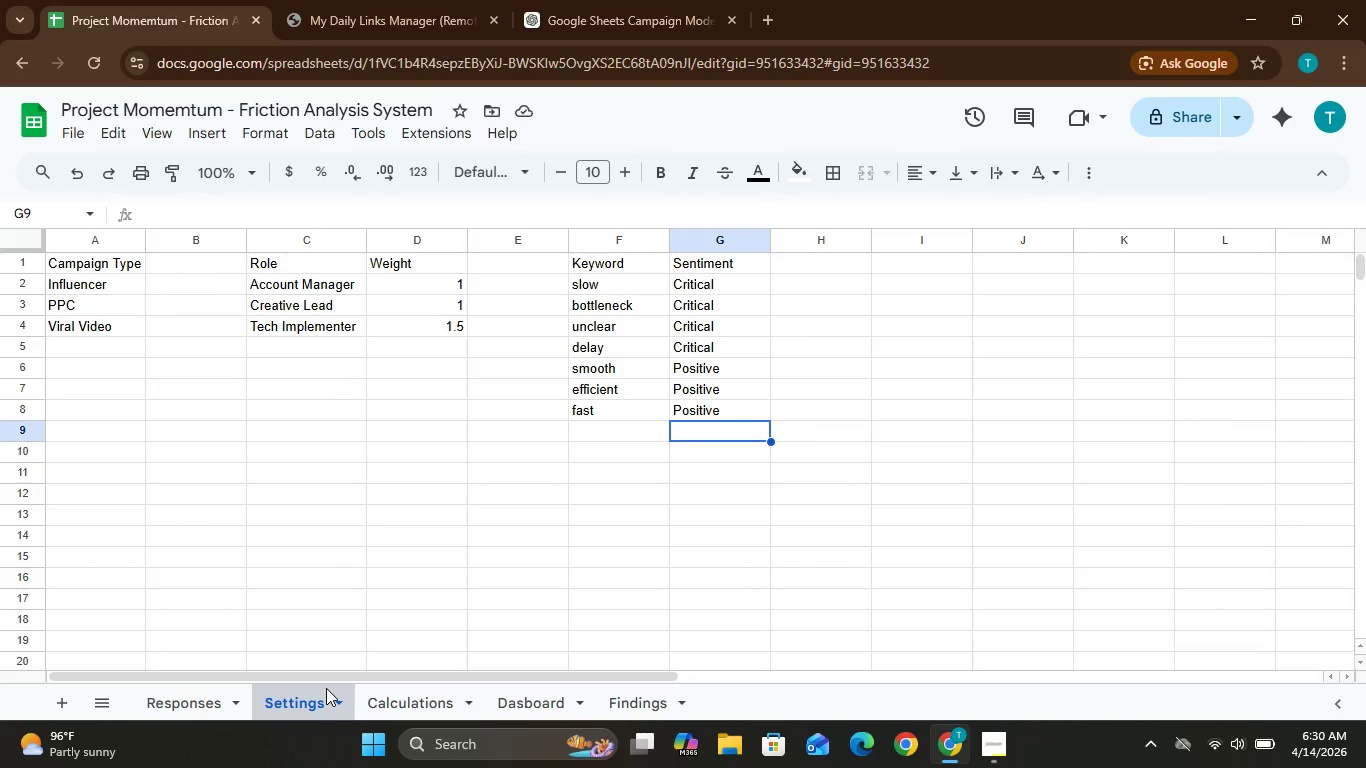 
wait(9.25)
 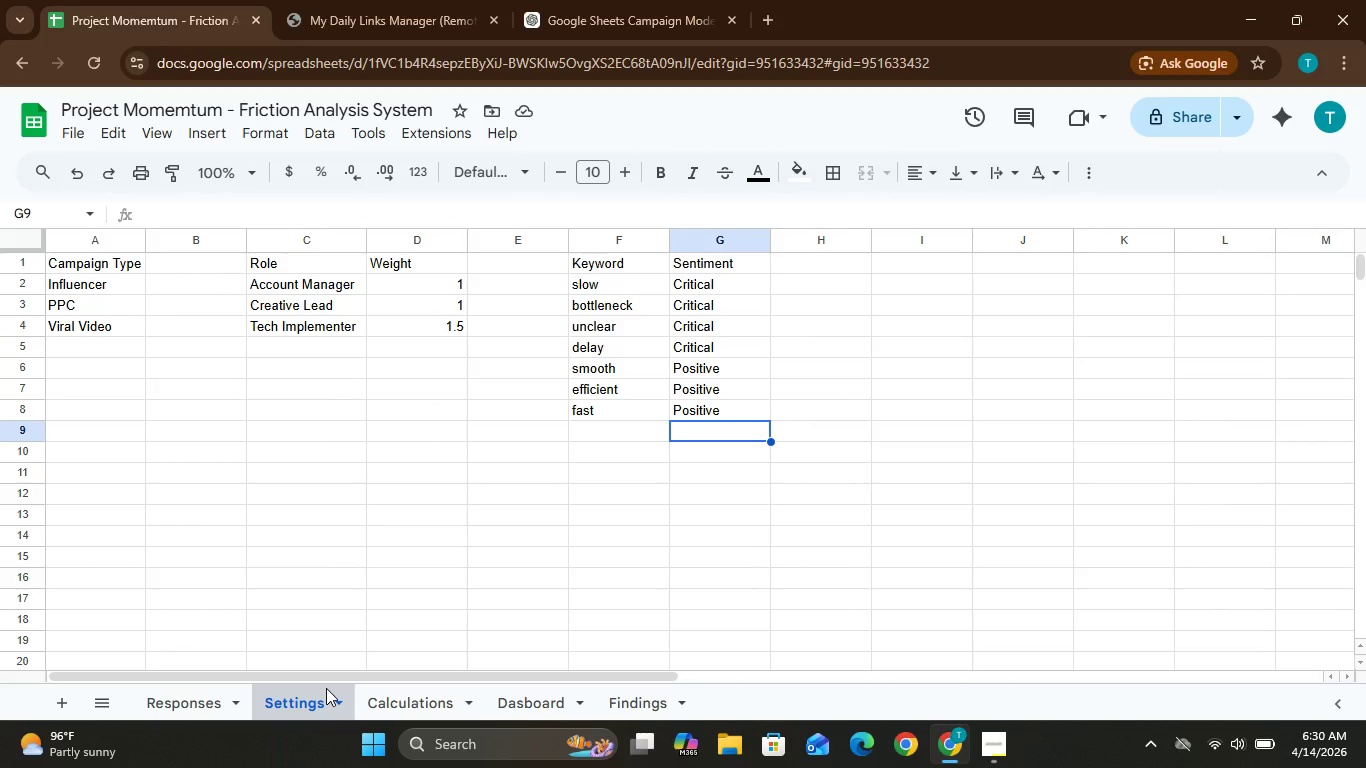 
left_click([386, 714])
 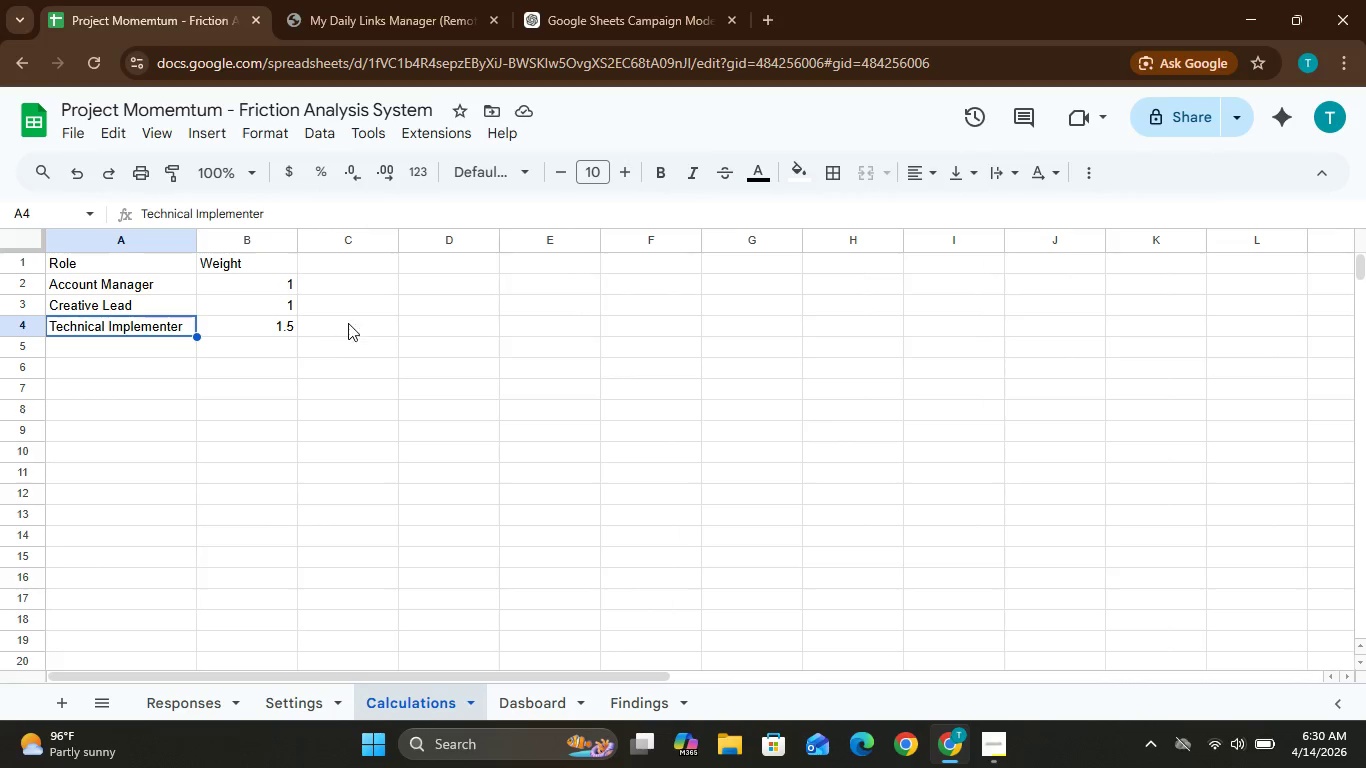 
left_click([450, 261])
 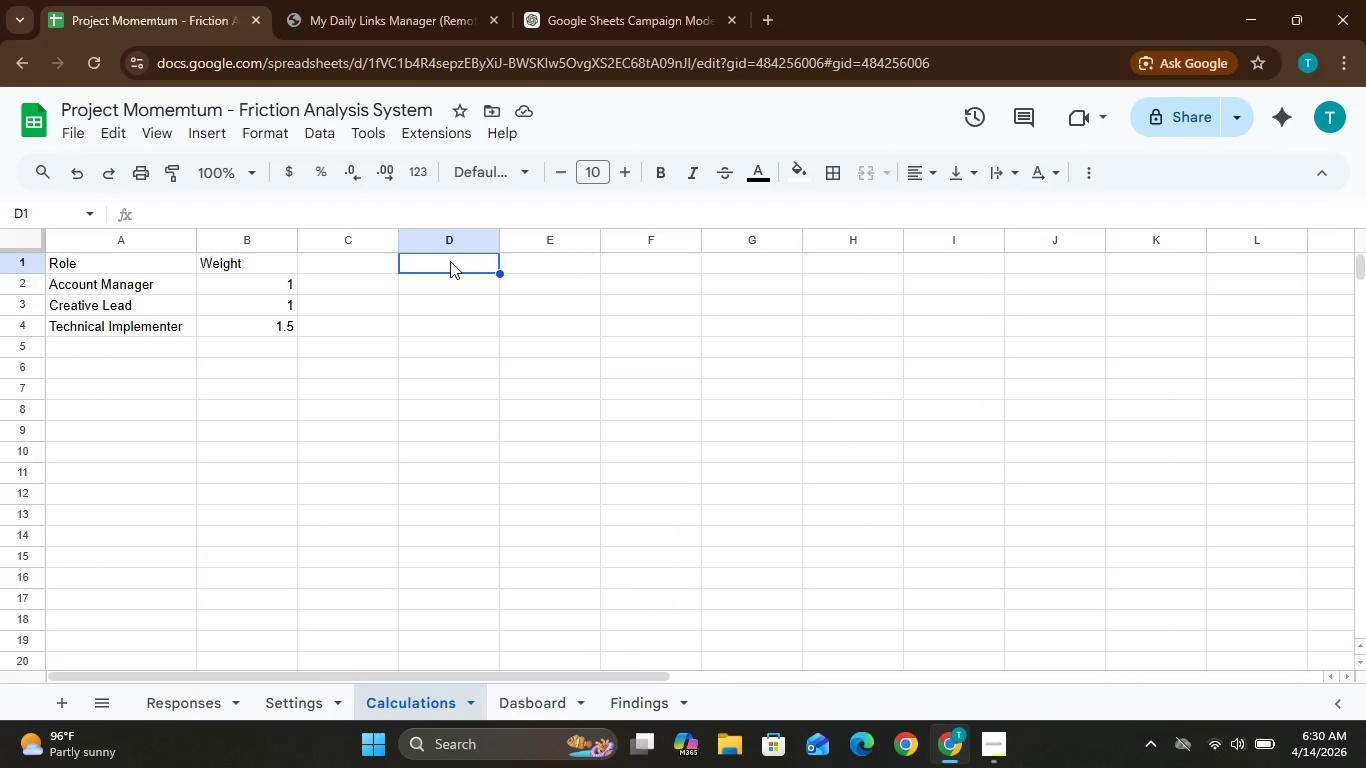 
type(Metric)
 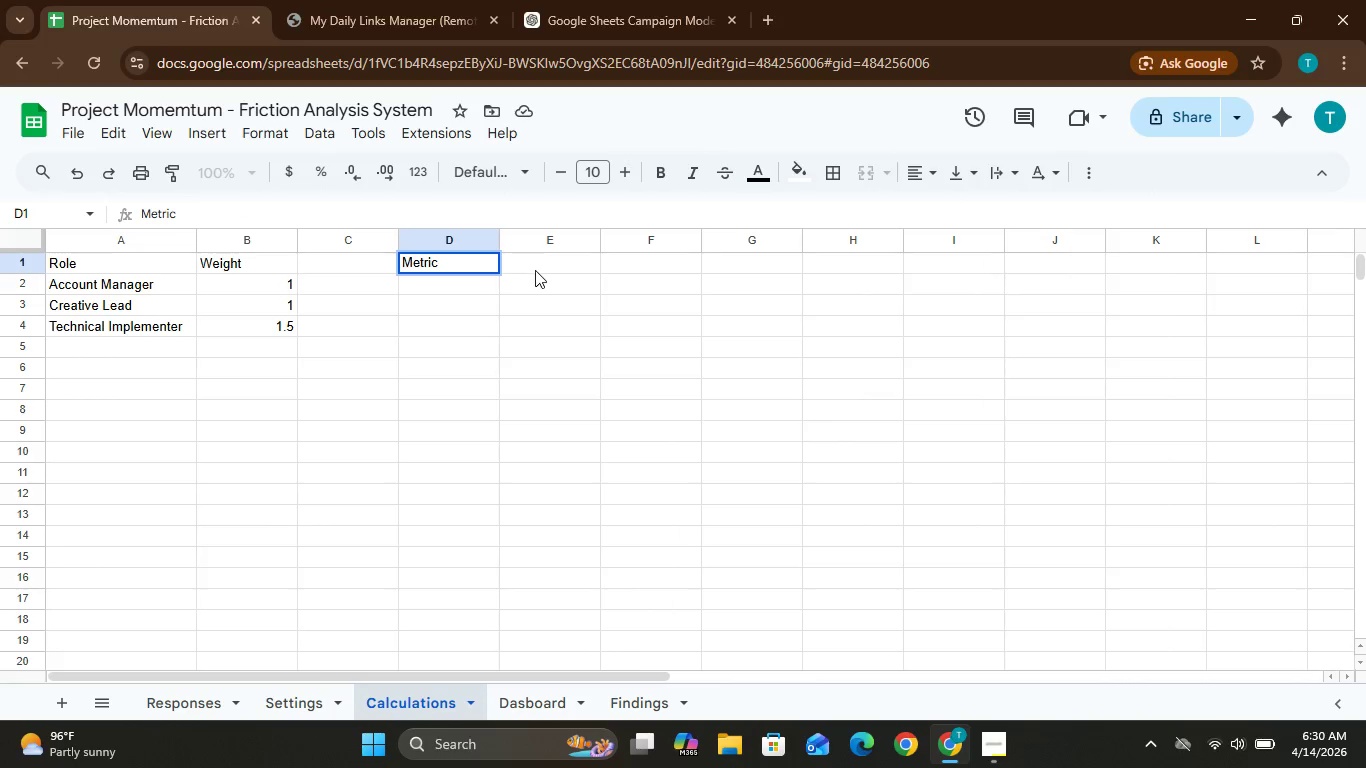 
left_click([537, 270])
 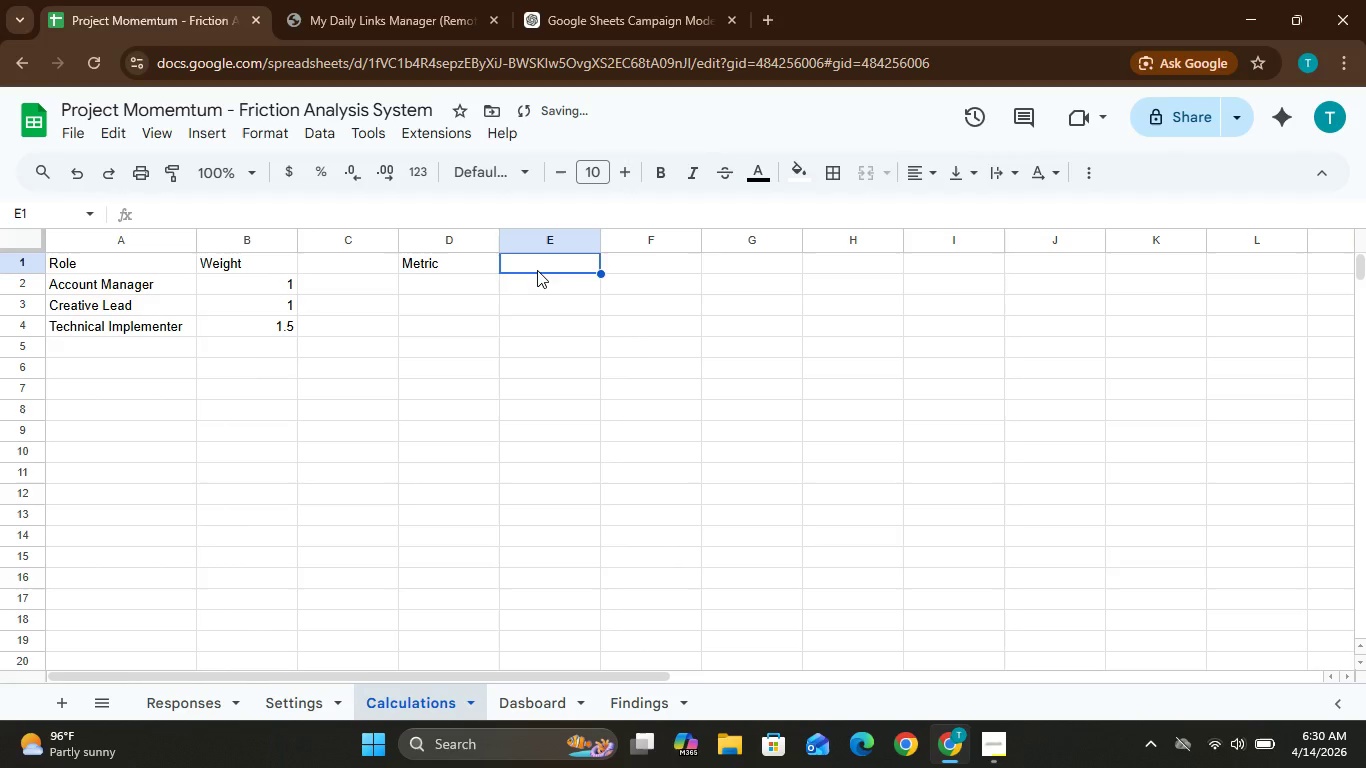 
type(Value)
 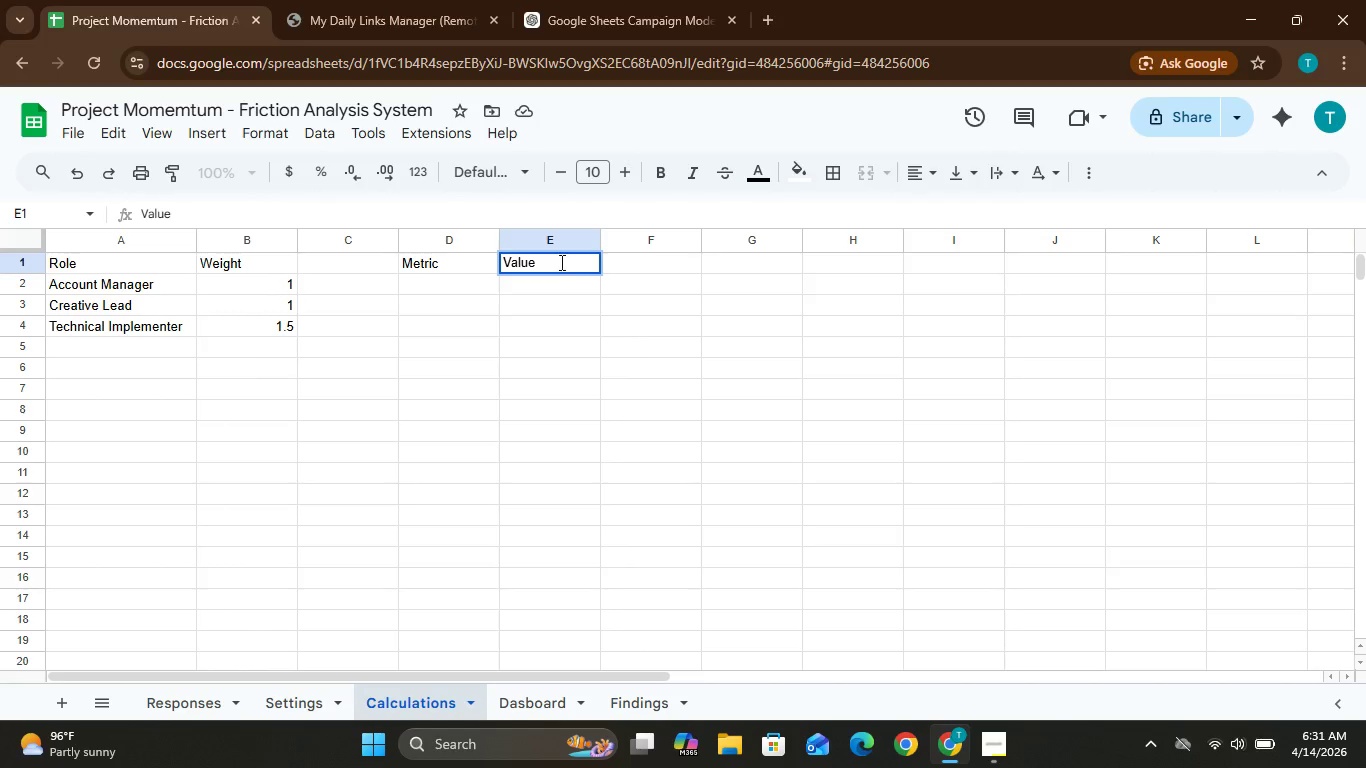 
wait(10.03)
 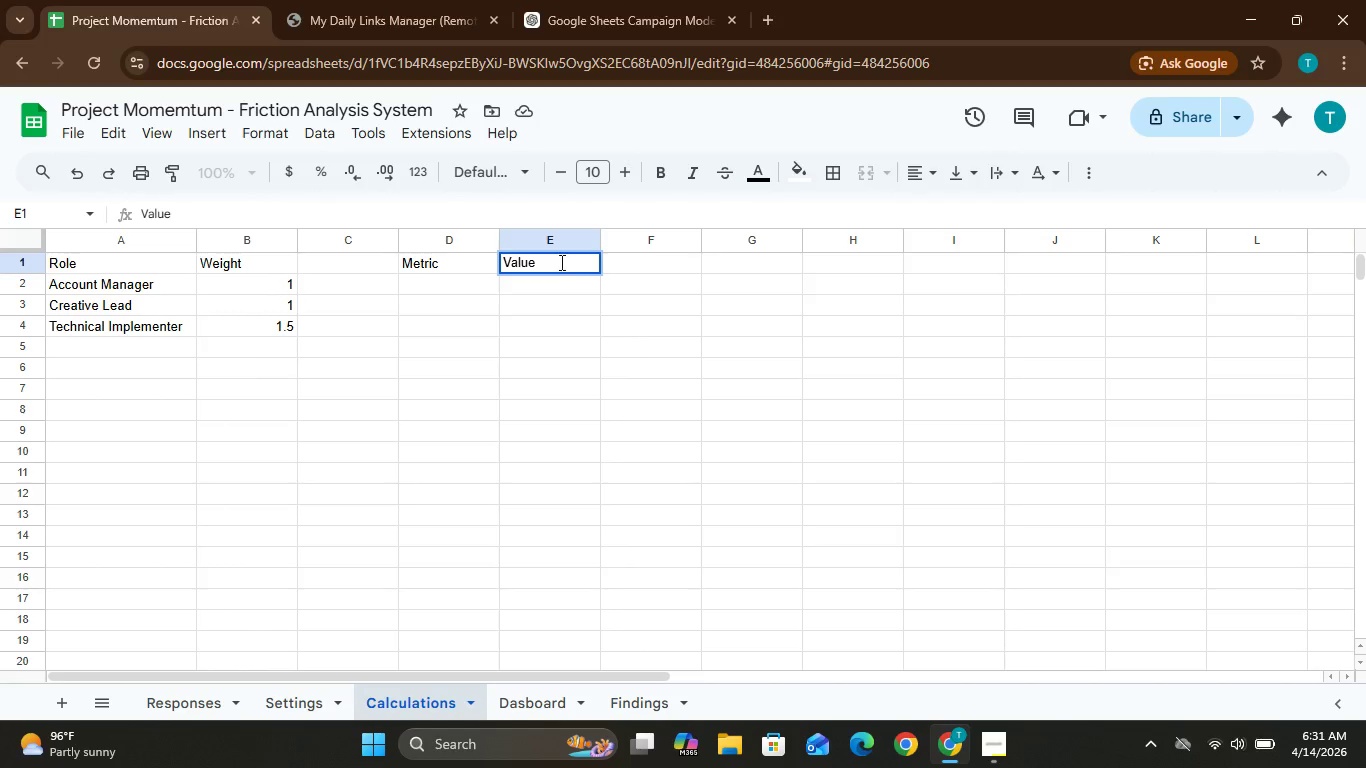 
left_click([441, 287])
 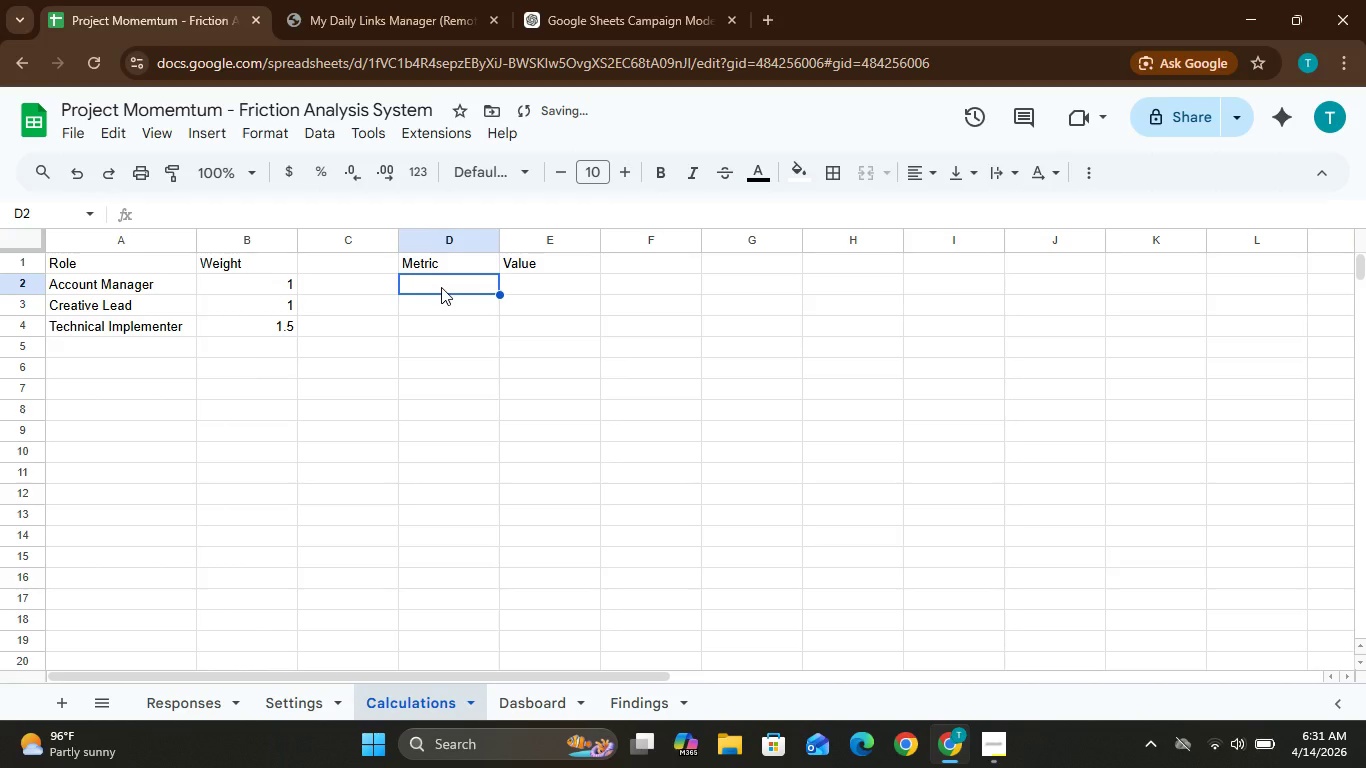 
type(Avg Friction)
 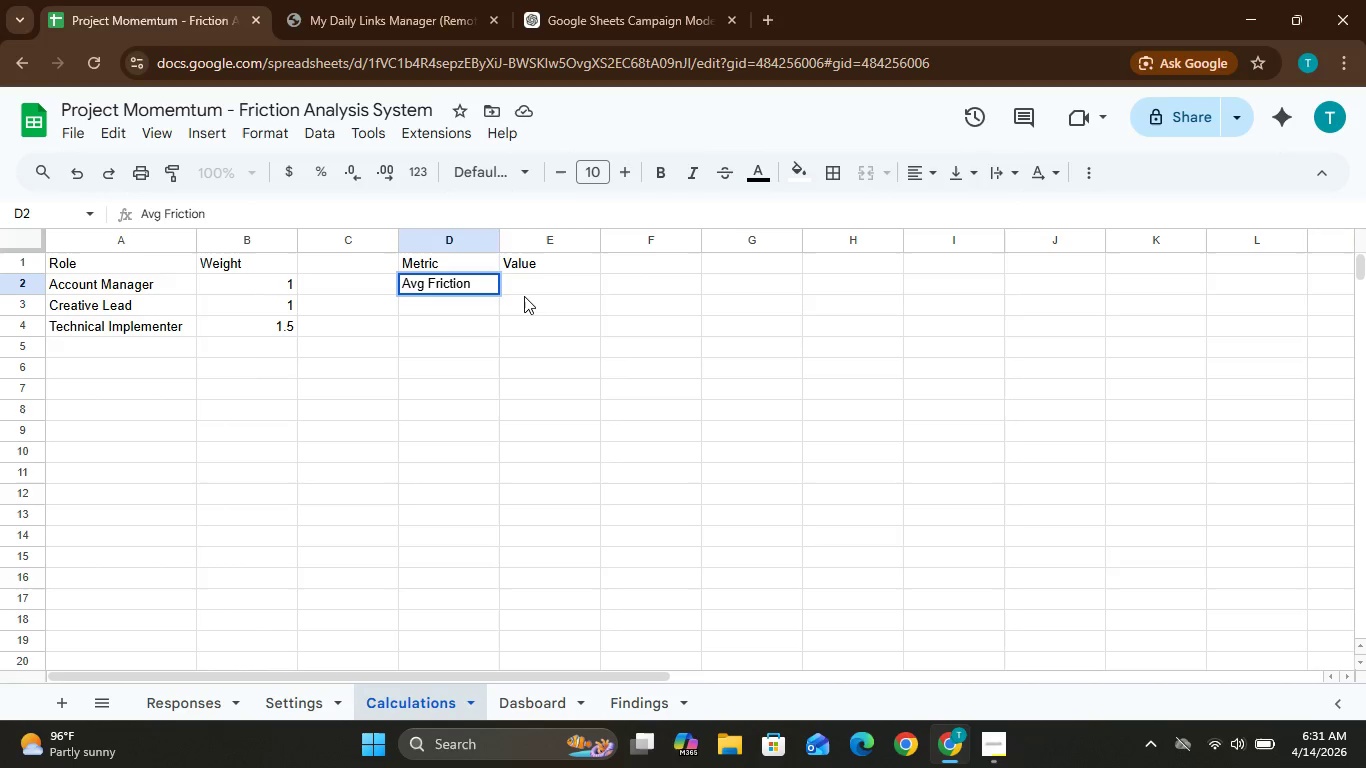 
left_click([540, 279])
 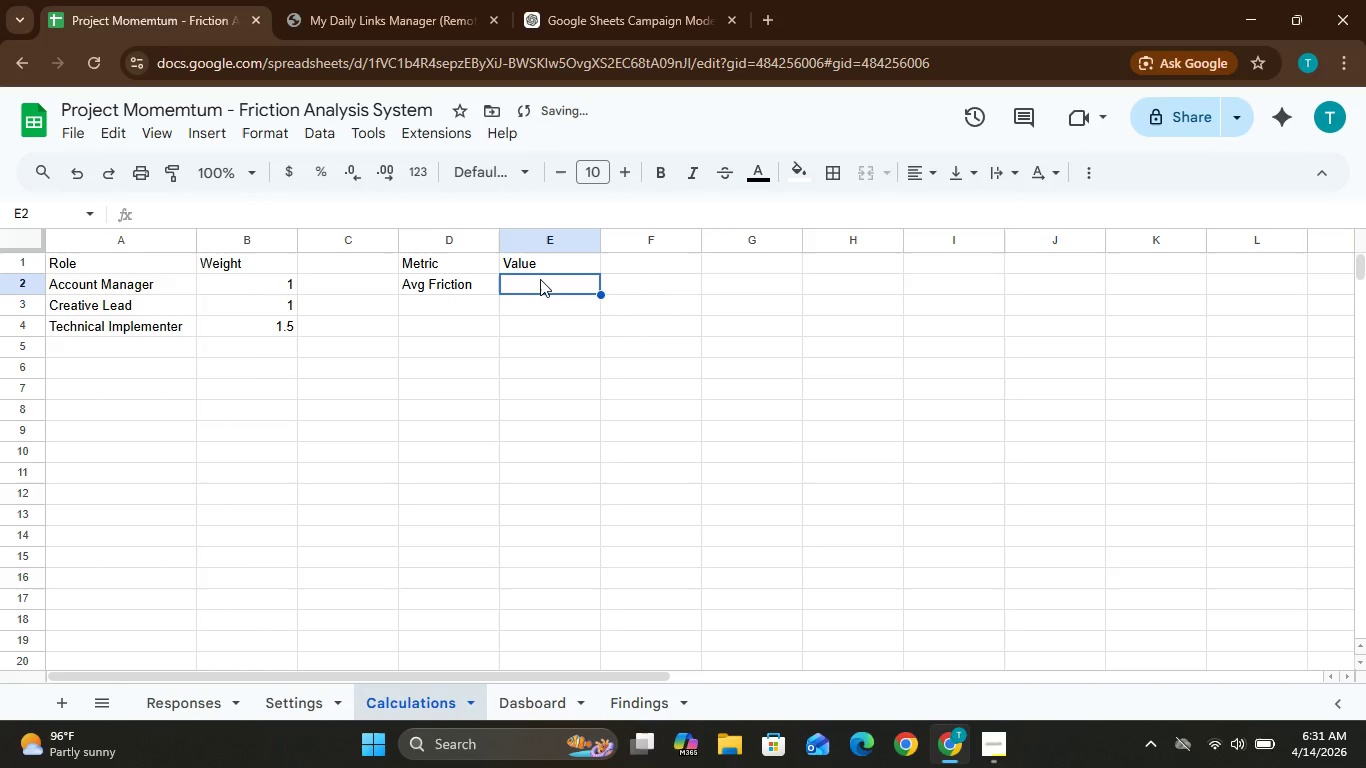 
type(=AVERAGE(ResponsesL2:L100))
 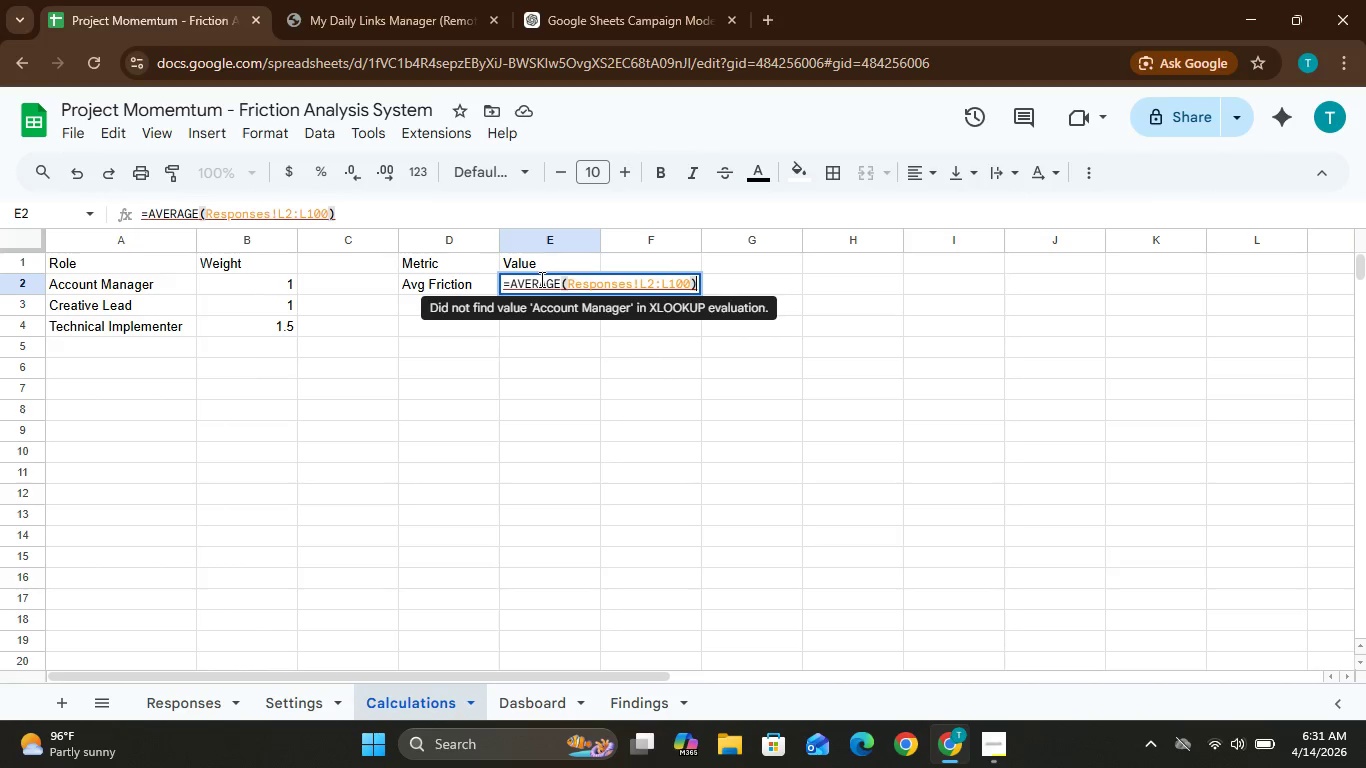 
key(Enter)
 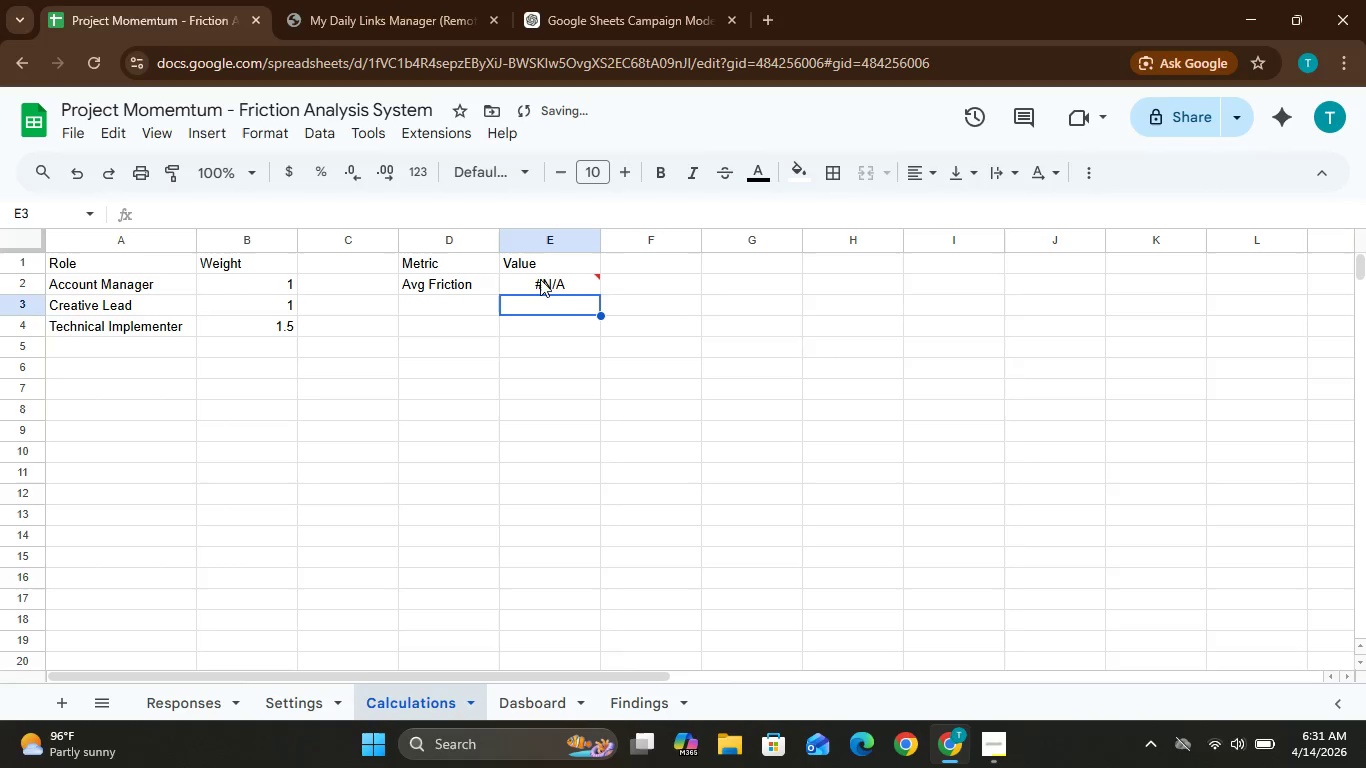 
left_click([539, 273])
 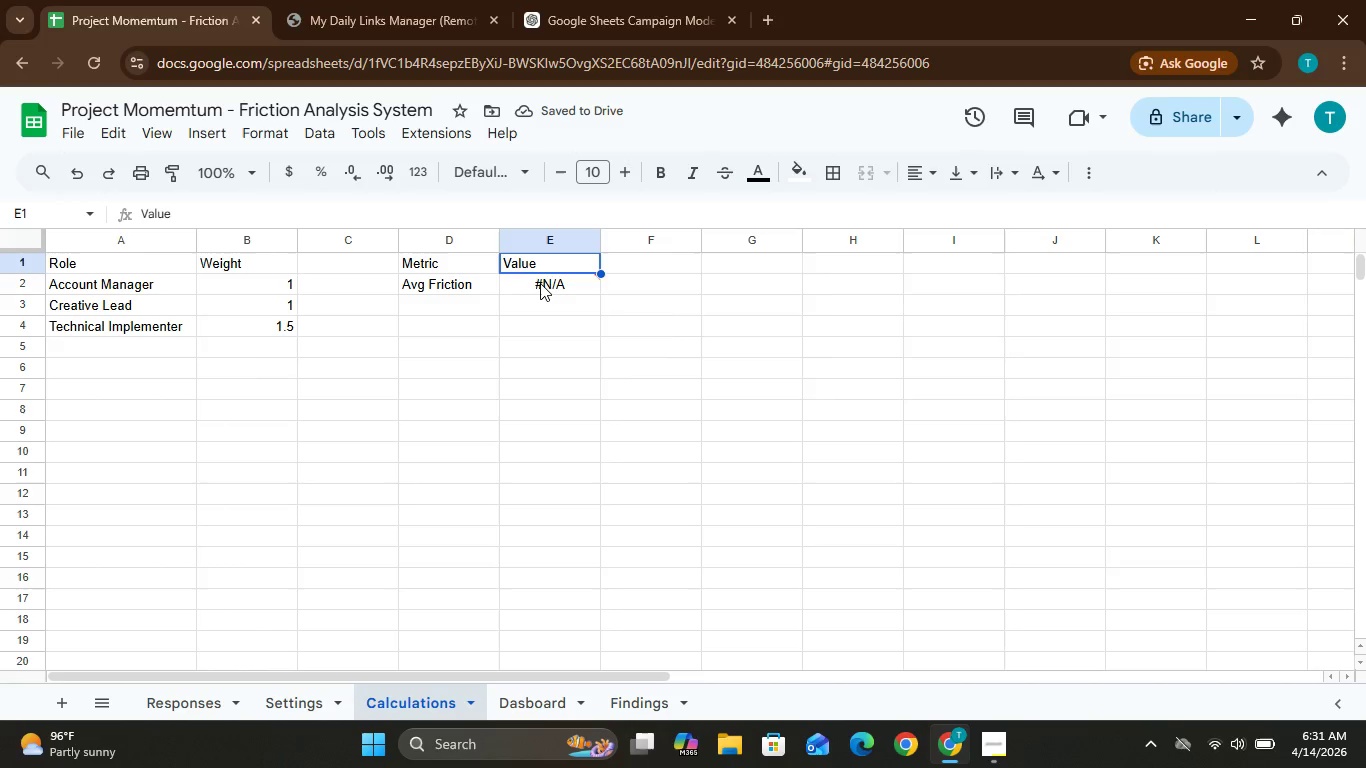 
left_click([540, 284])
 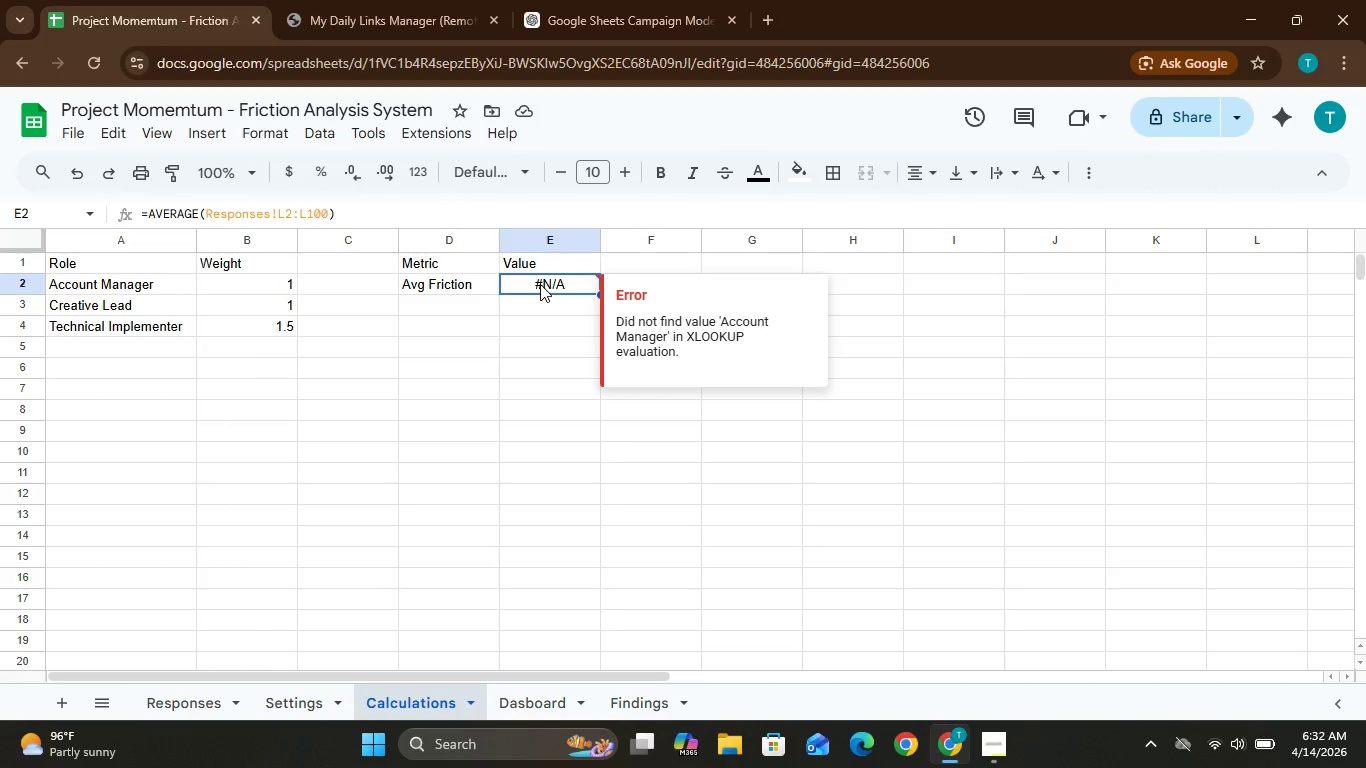 
wait(9.52)
 